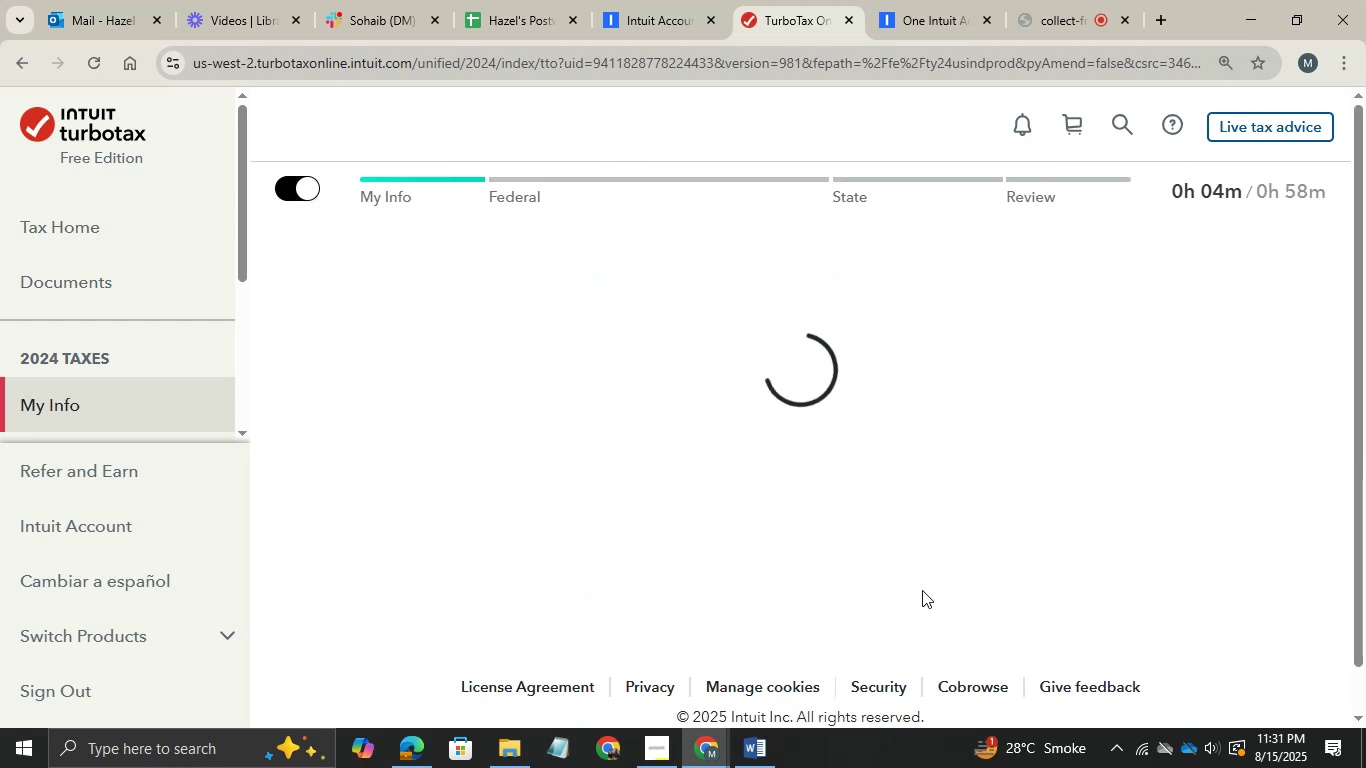 
scroll: coordinate [922, 590], scroll_direction: down, amount: 4.0
 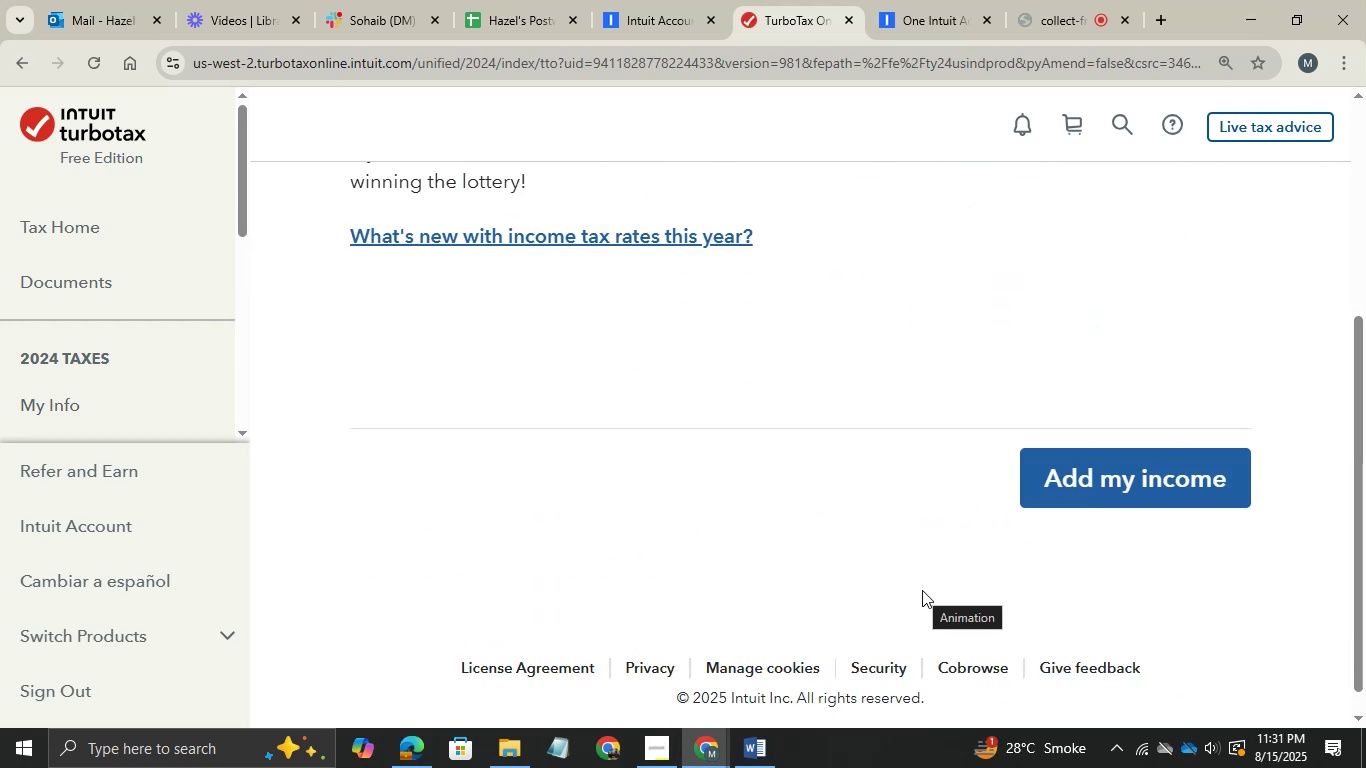 
right_click([922, 590])
 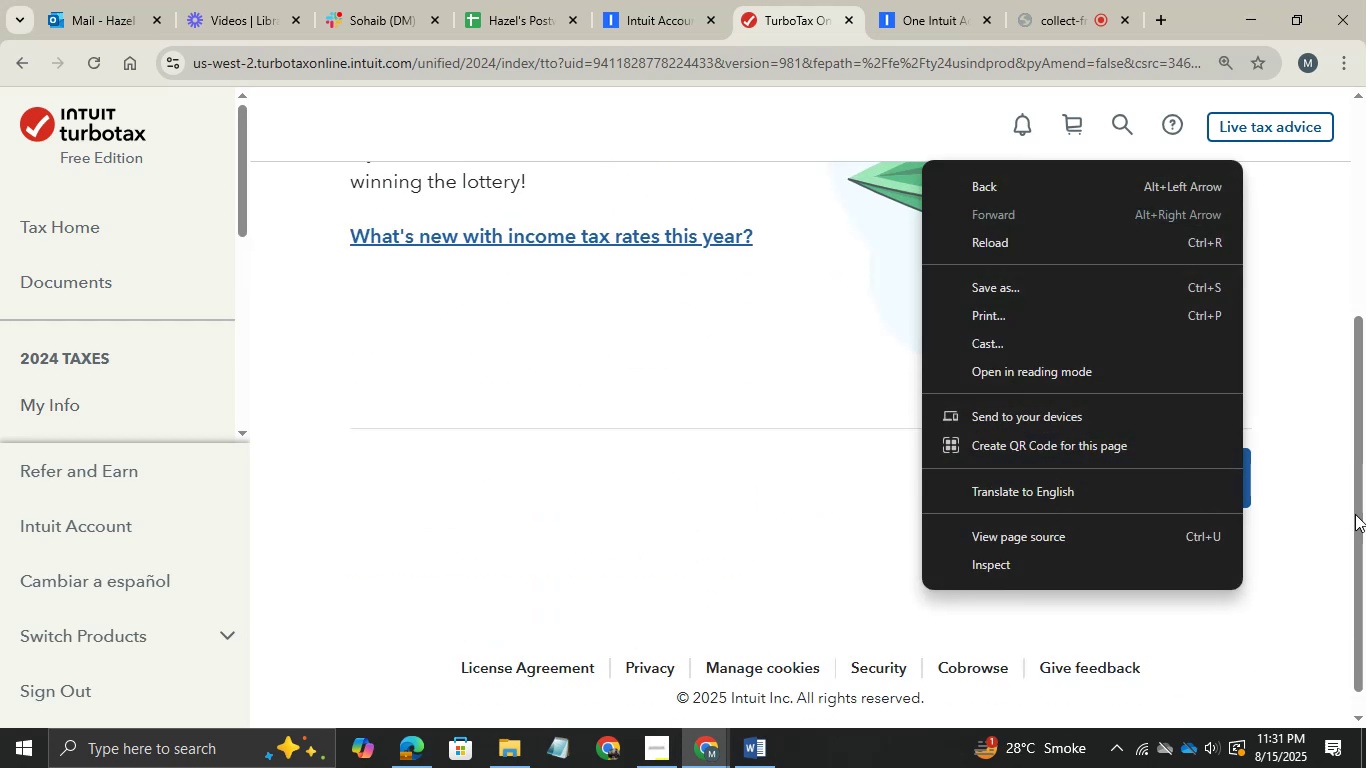 
left_click([1355, 514])
 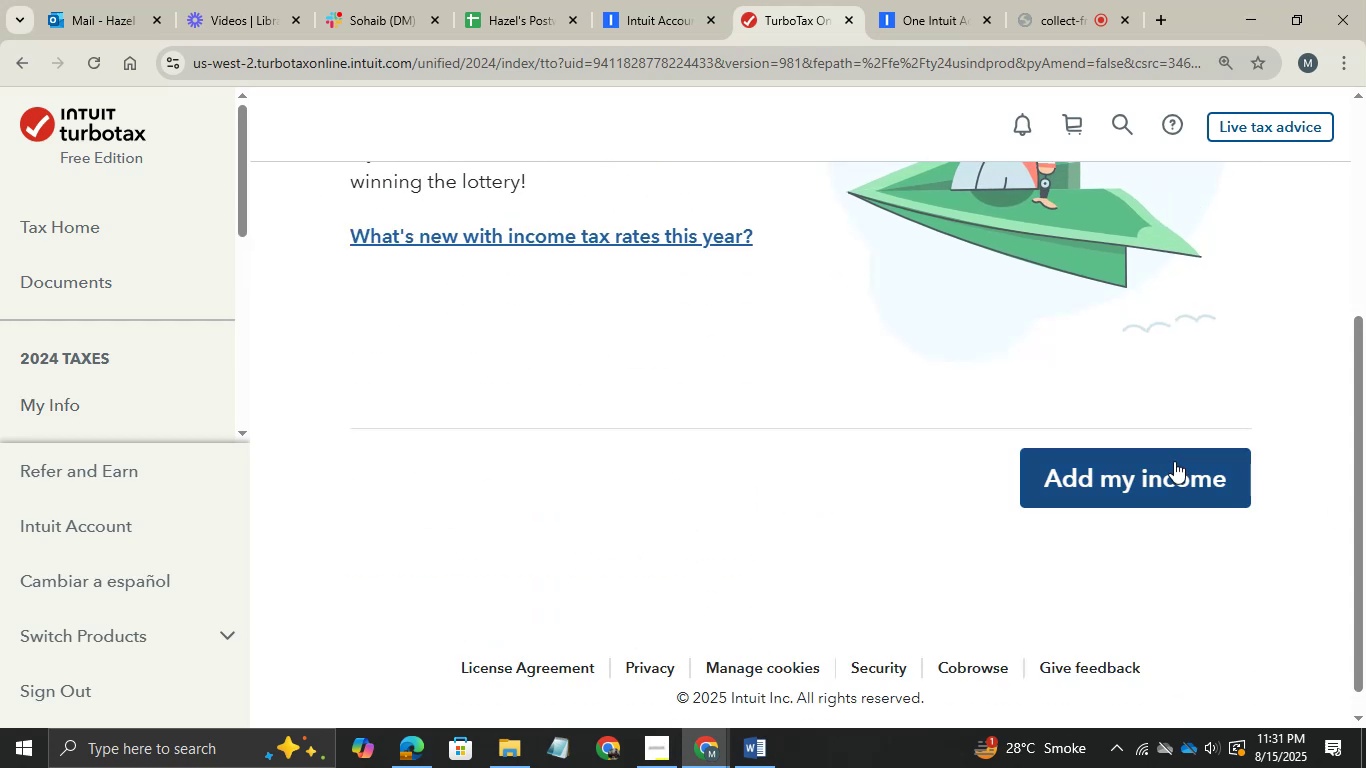 
left_click([1174, 461])
 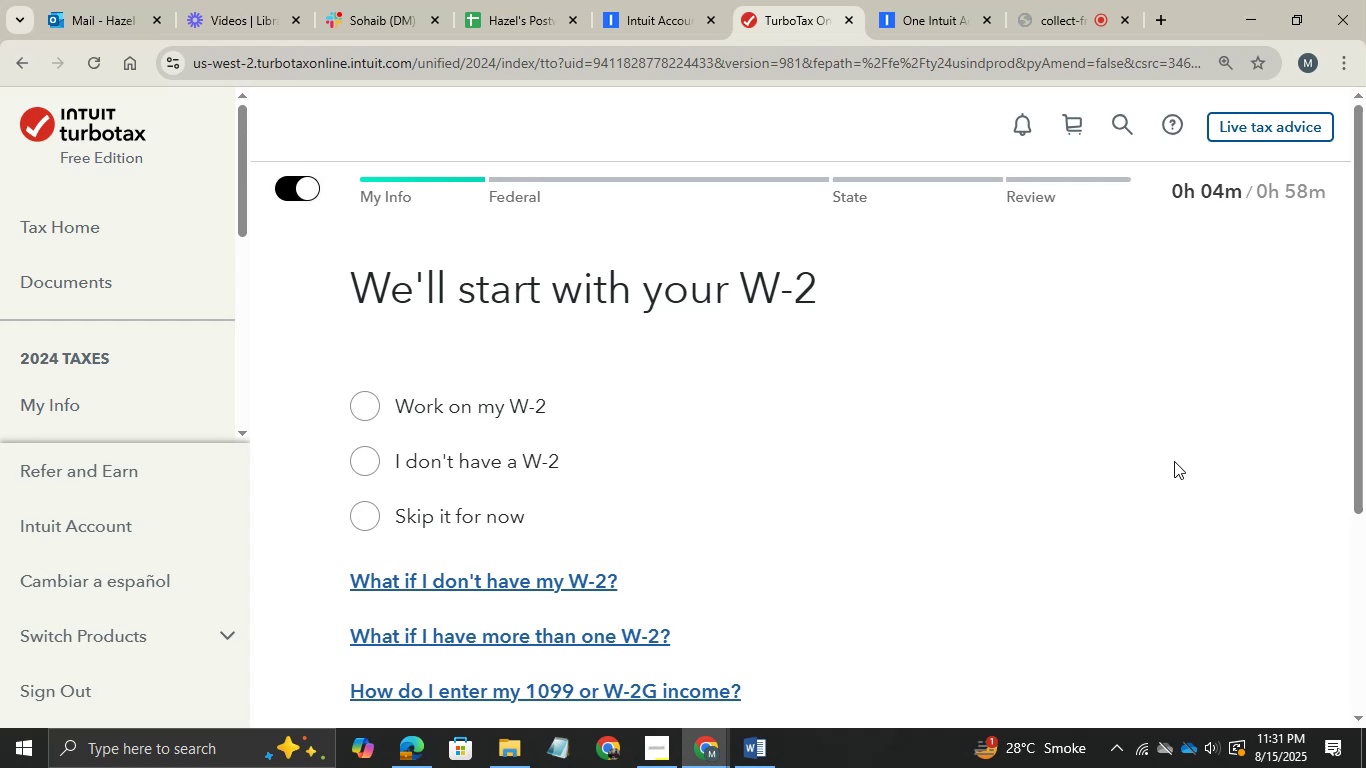 
wait(16.0)
 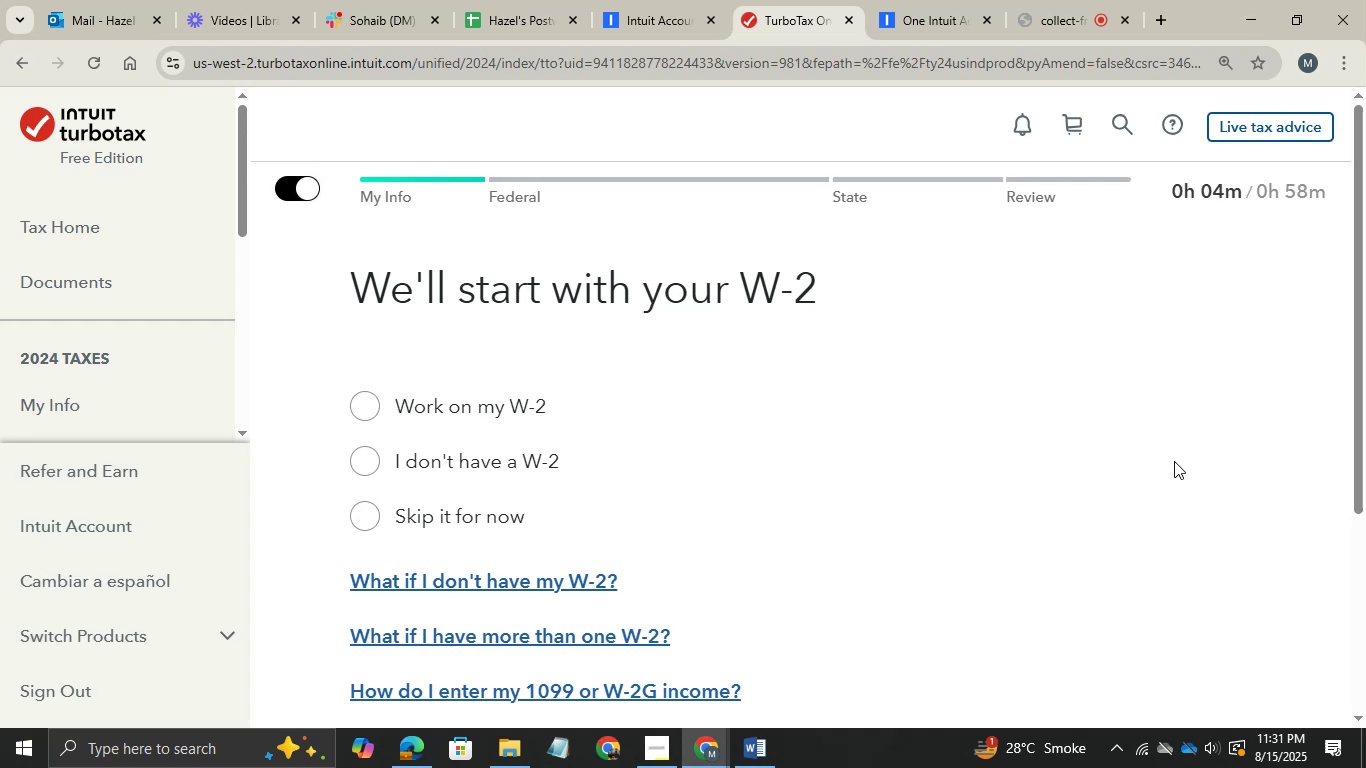 
left_click([383, 405])
 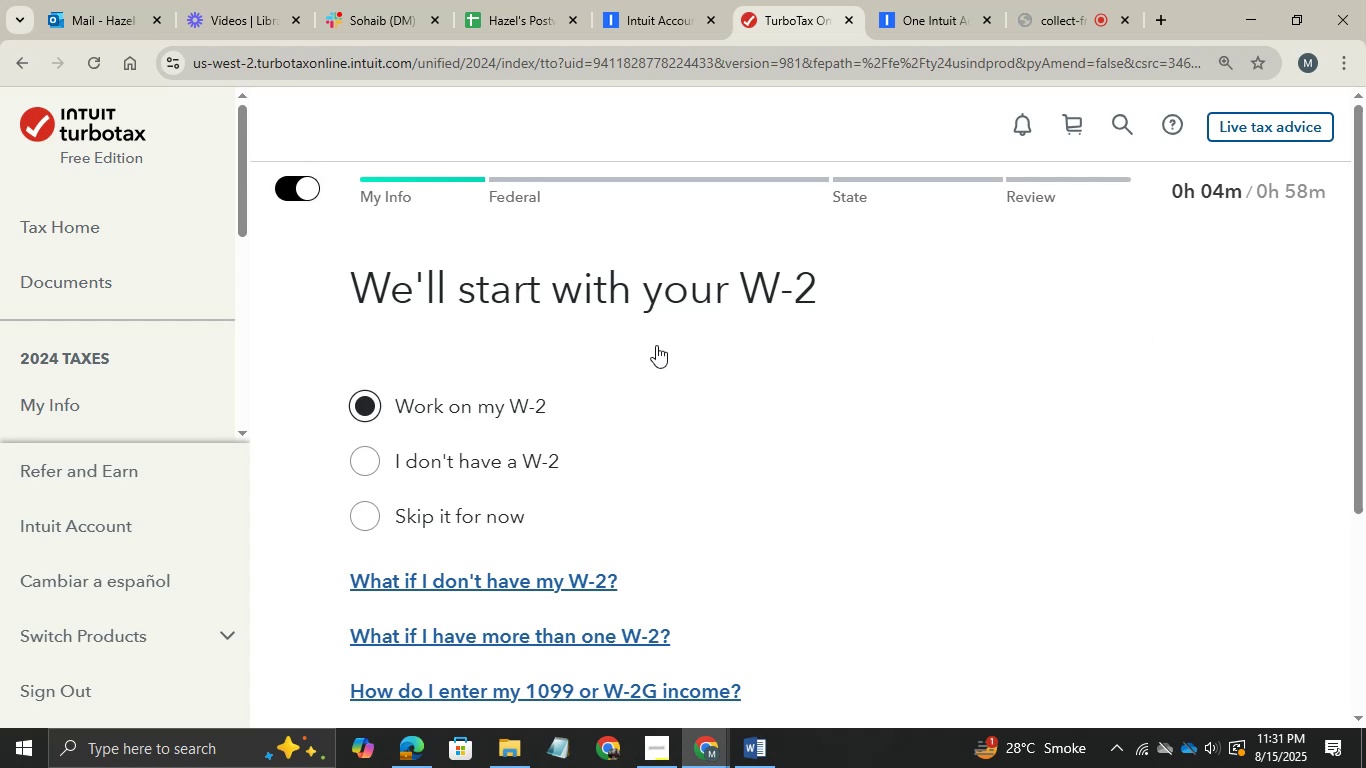 
scroll: coordinate [992, 438], scroll_direction: none, amount: 0.0
 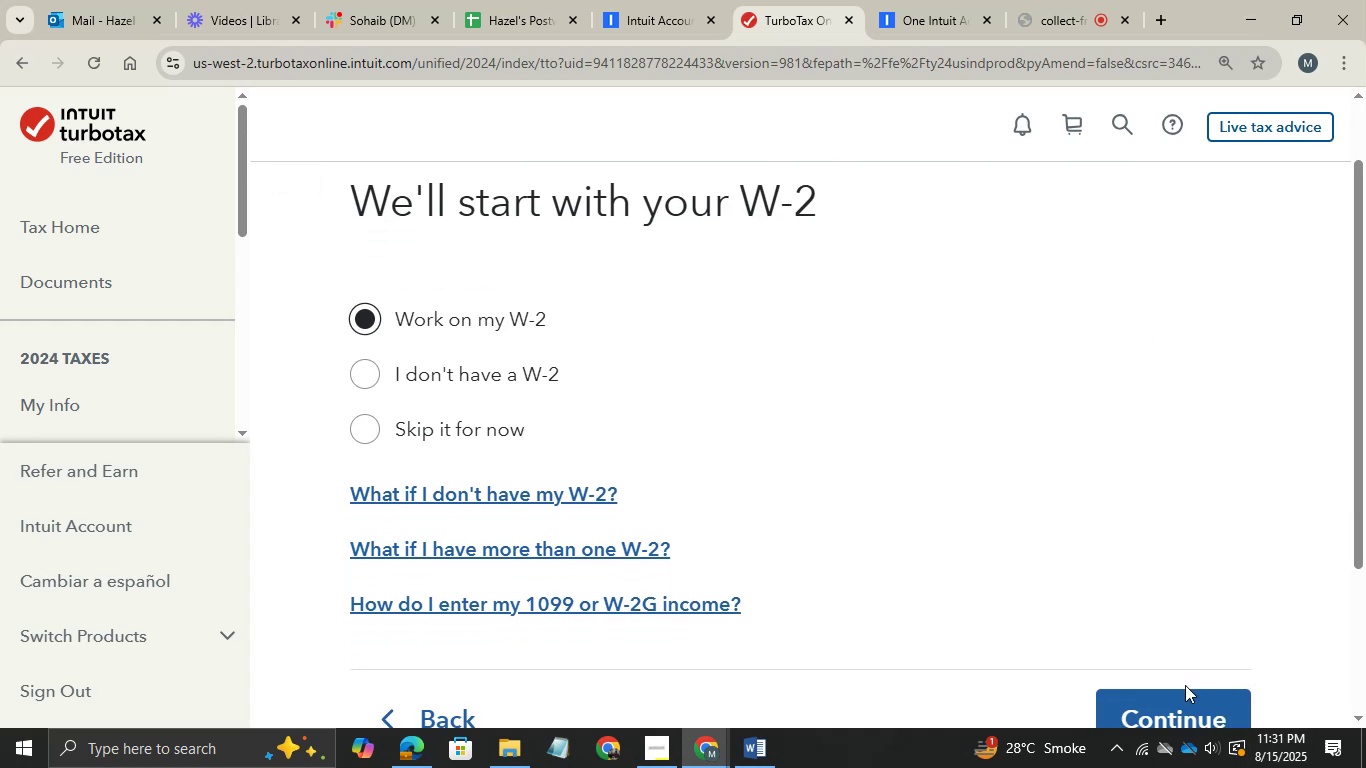 
left_click([1185, 694])
 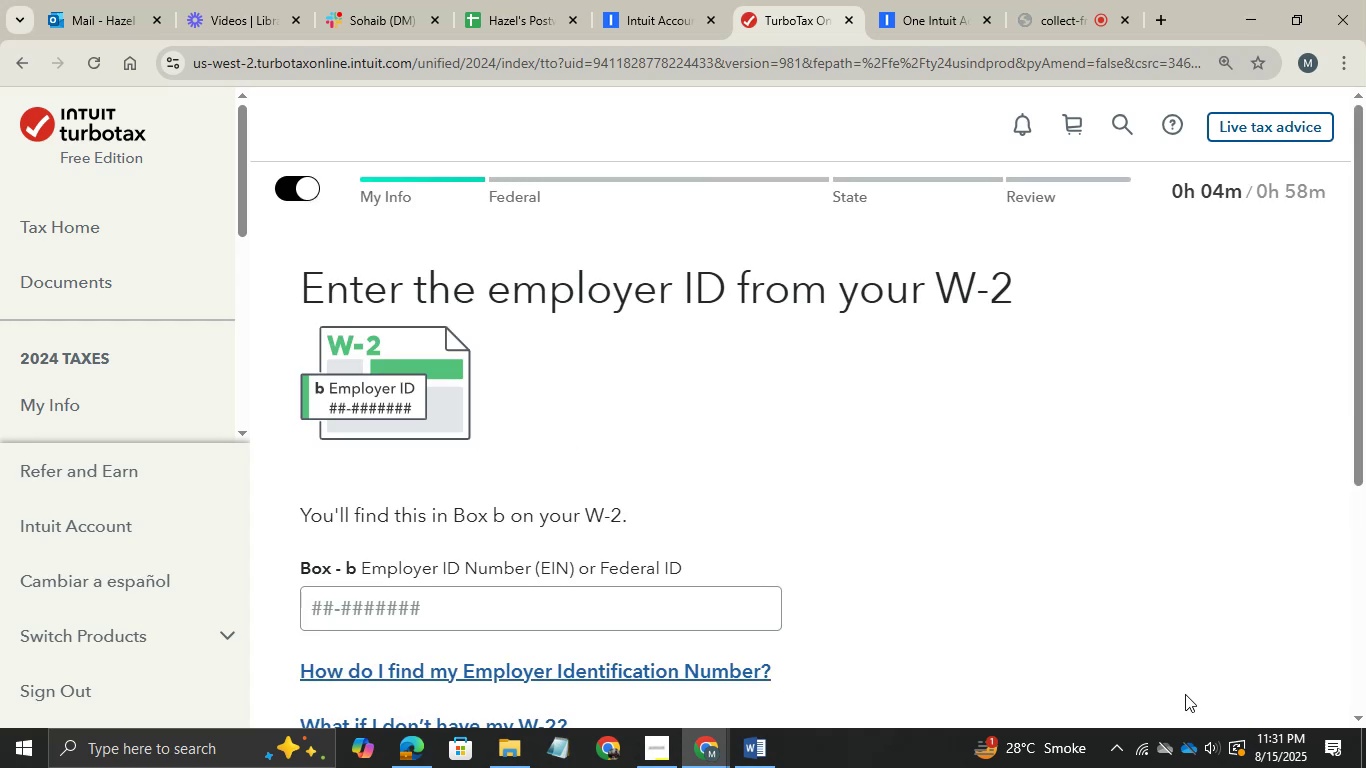 
wait(8.29)
 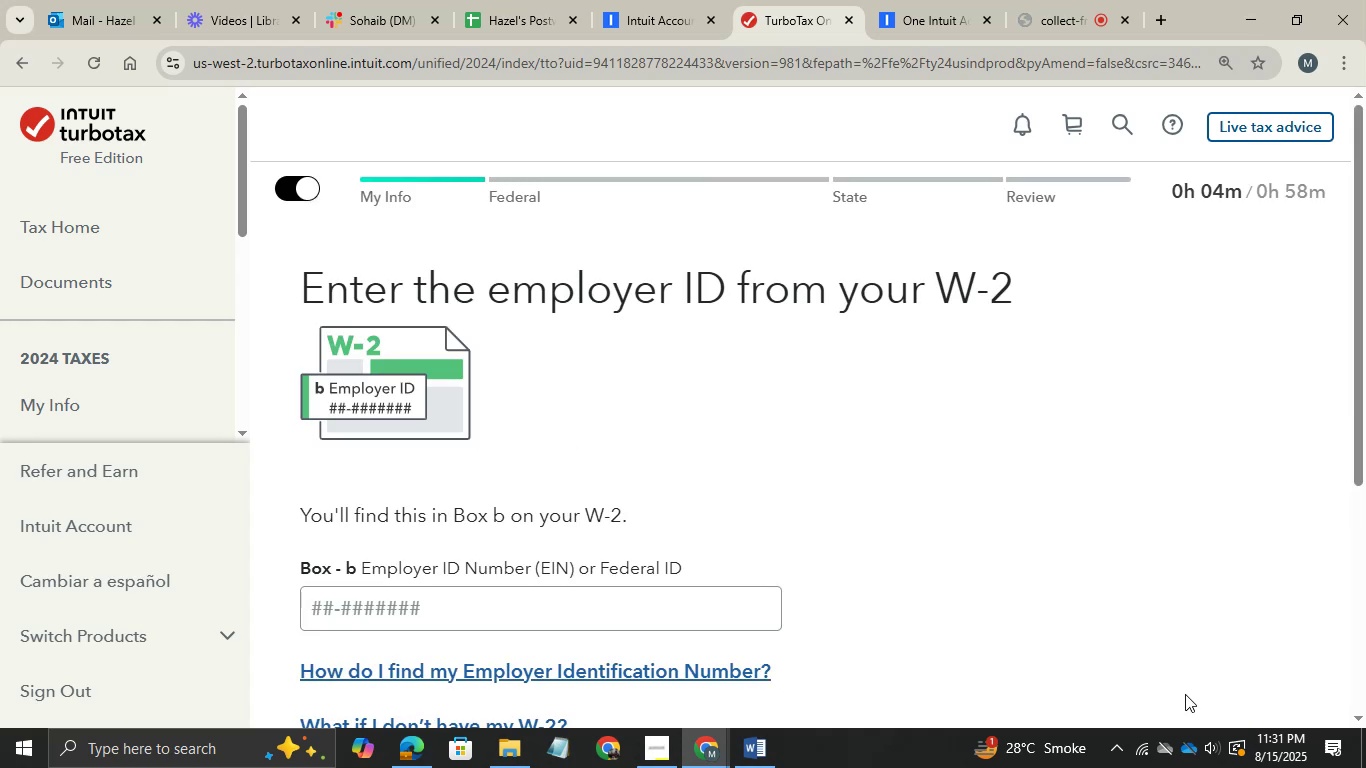 
left_click([776, 745])
 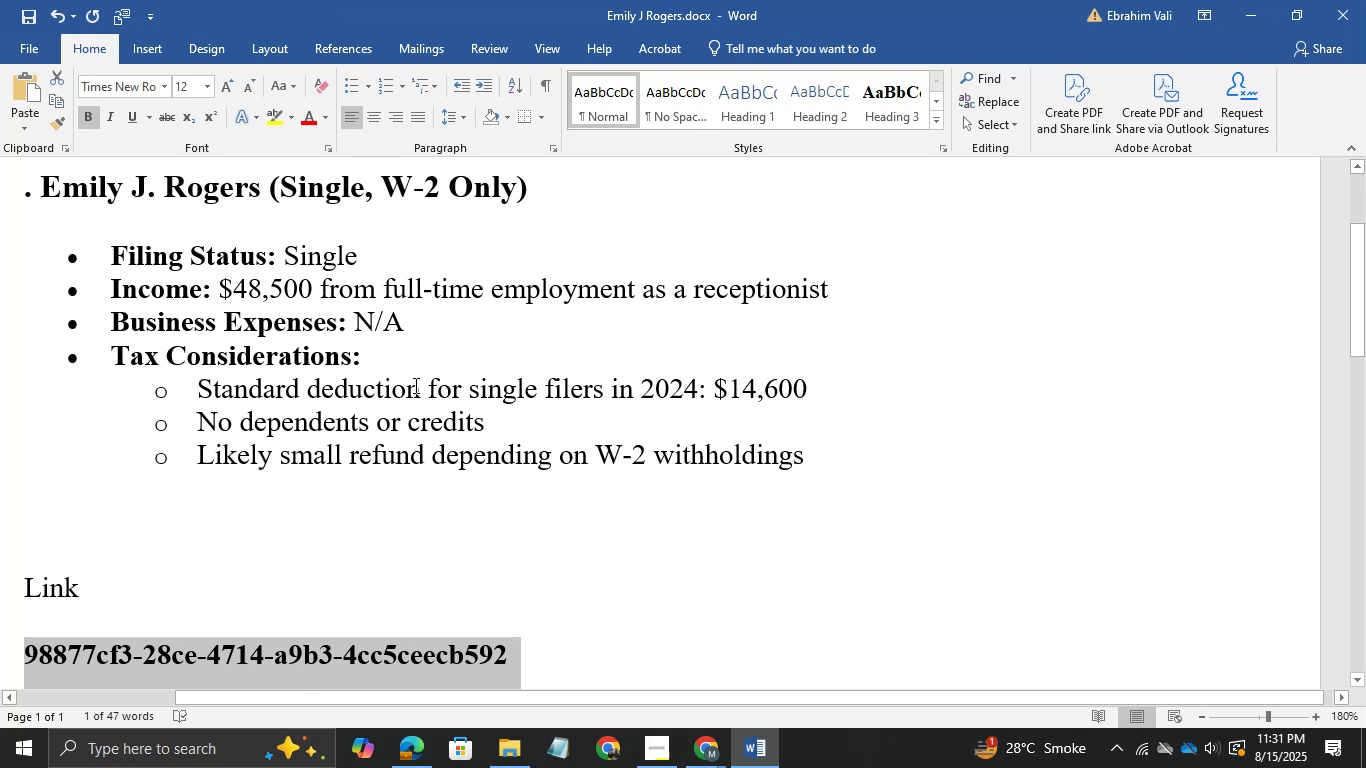 
wait(6.18)
 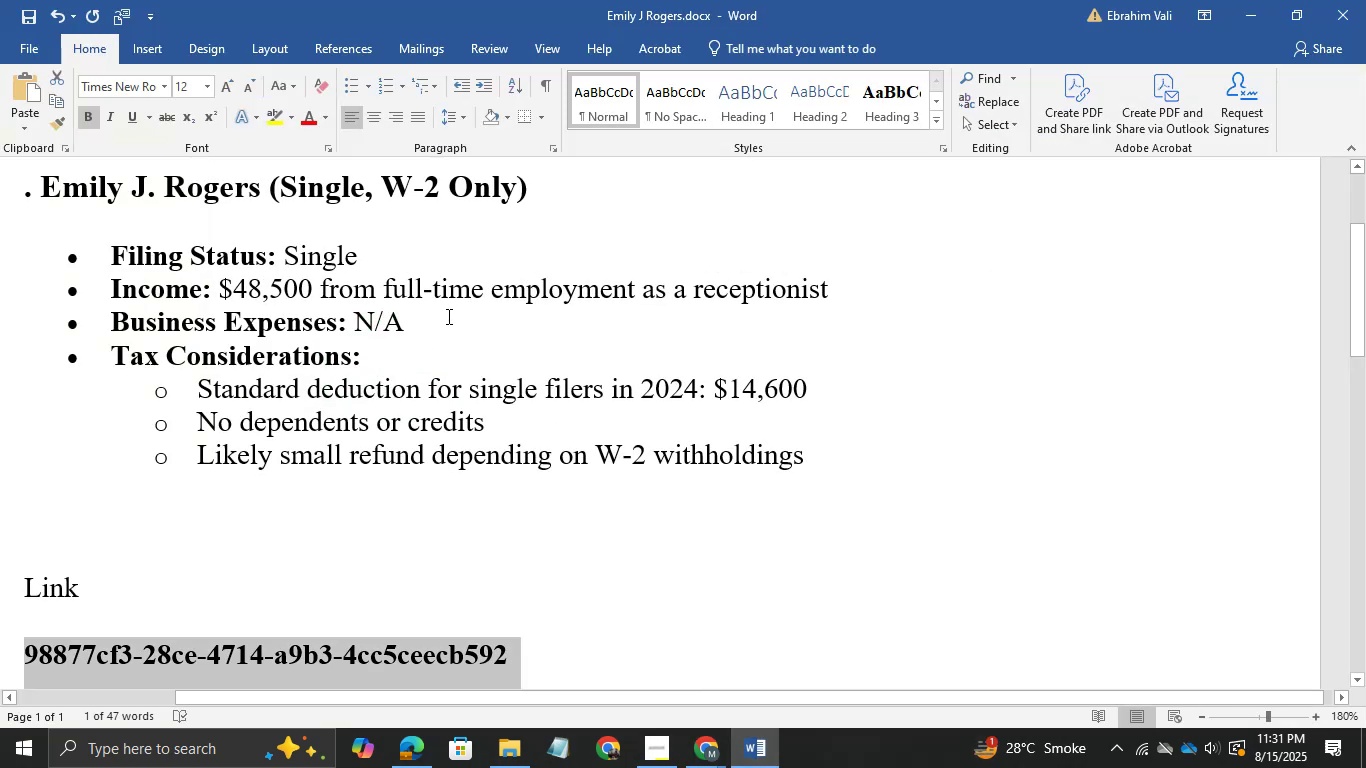 
scroll: coordinate [553, 423], scroll_direction: up, amount: 1.0
 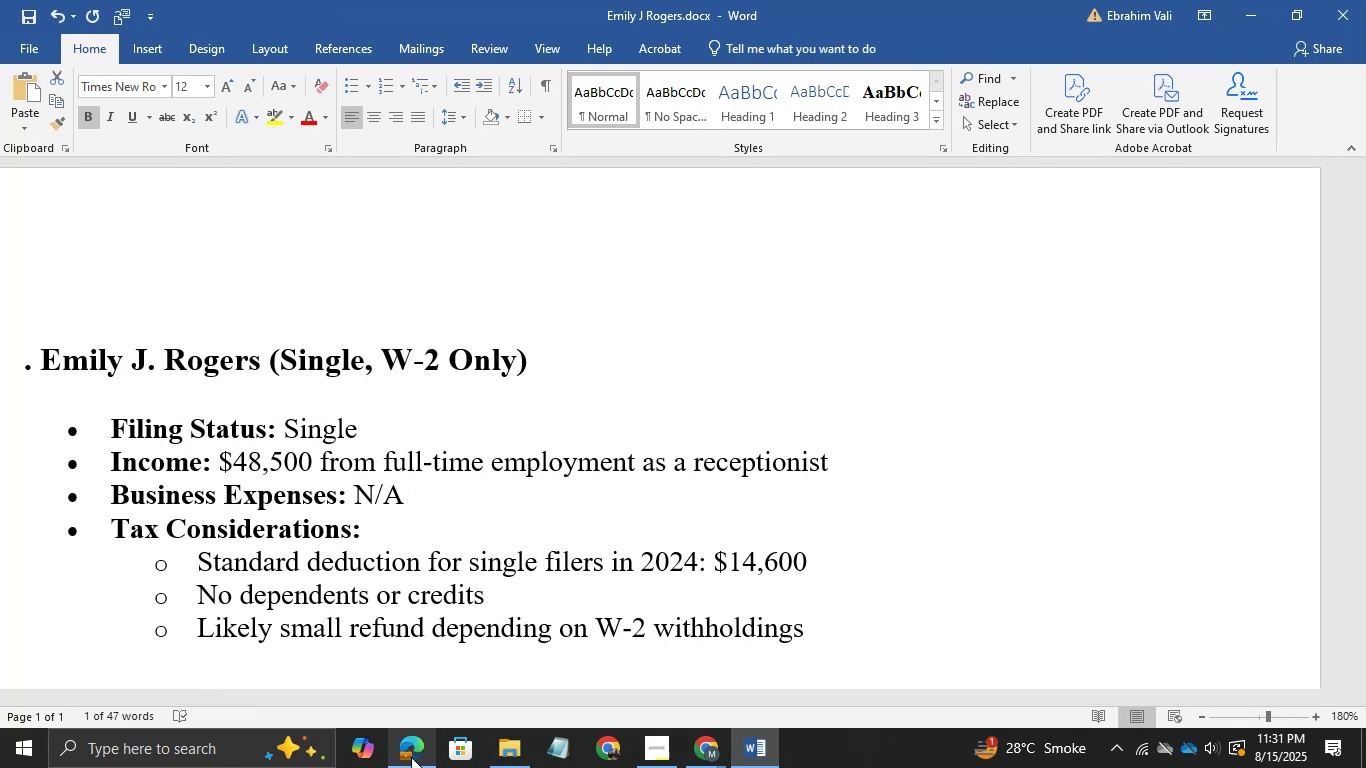 
left_click([412, 757])
 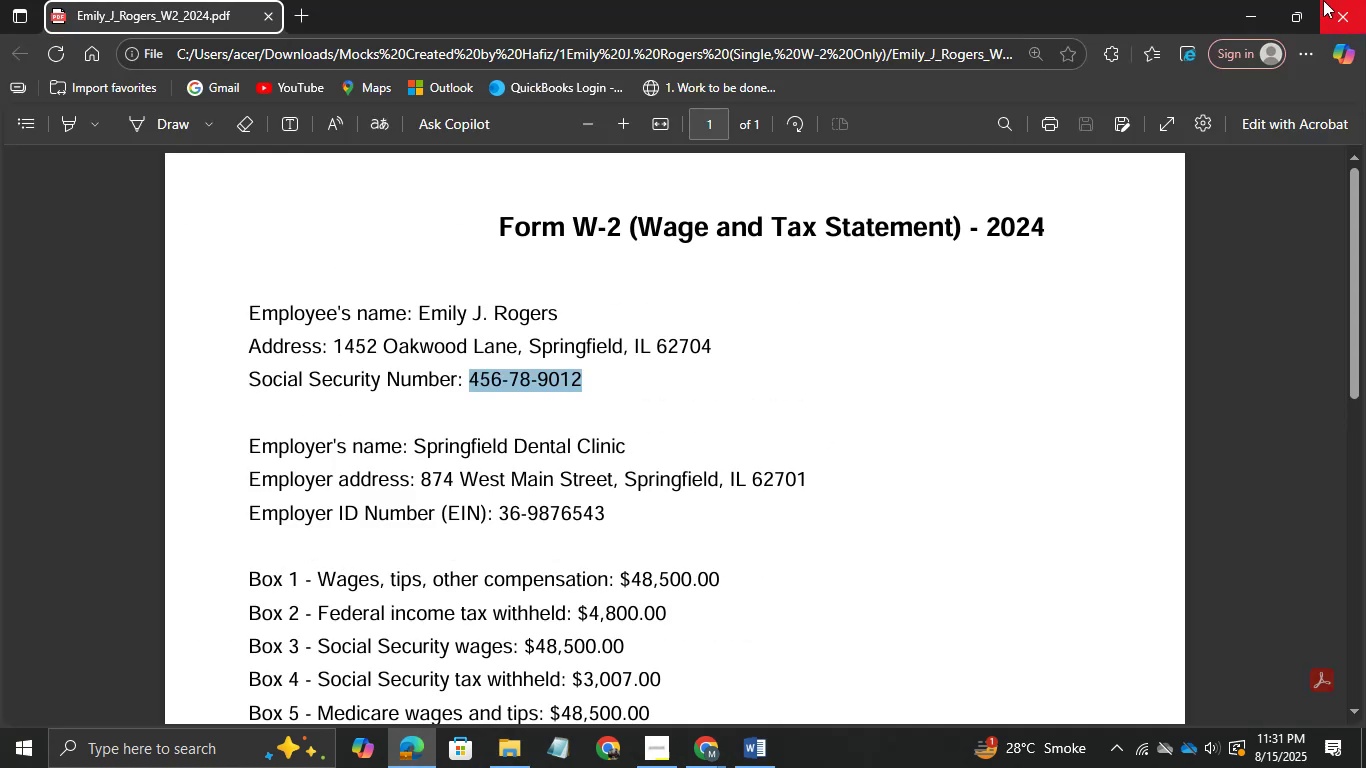 
left_click([1244, 8])
 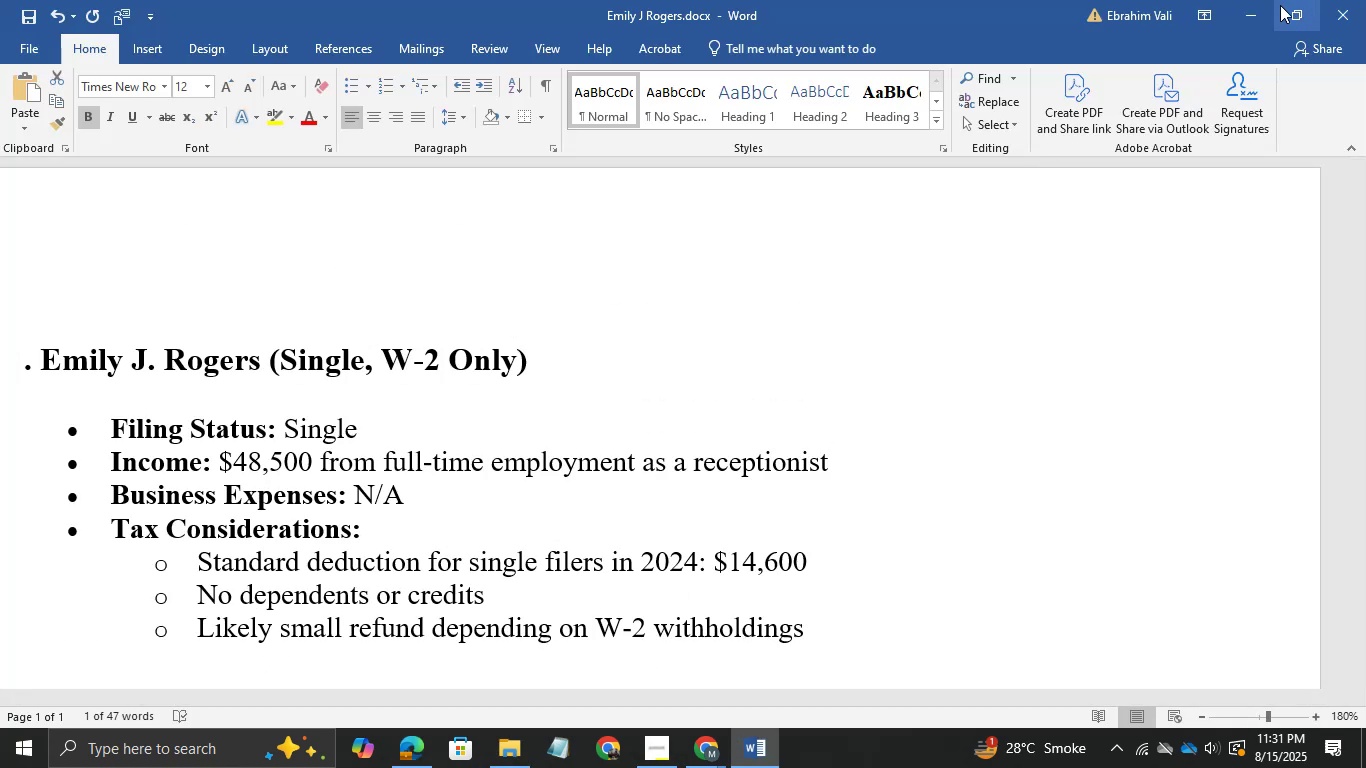 
left_click([1245, 5])
 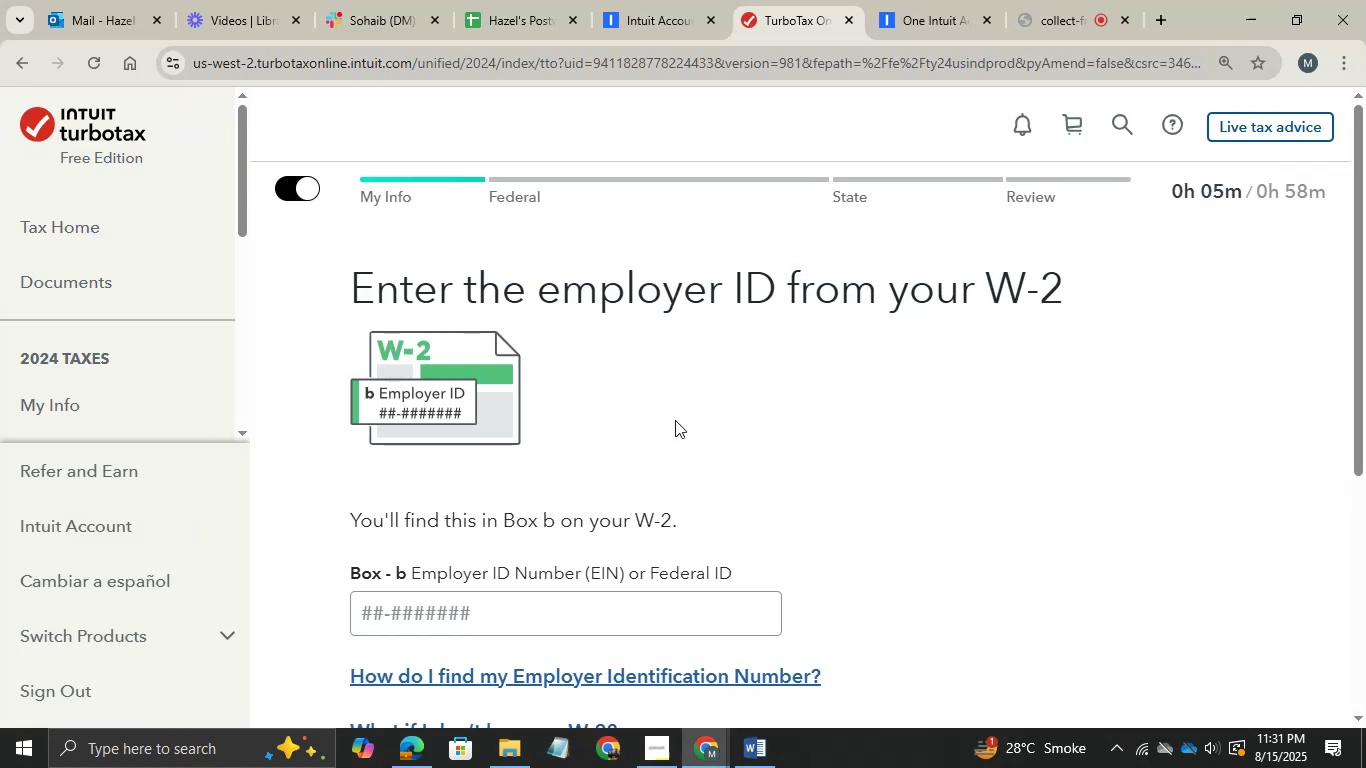 
scroll: coordinate [675, 420], scroll_direction: none, amount: 0.0
 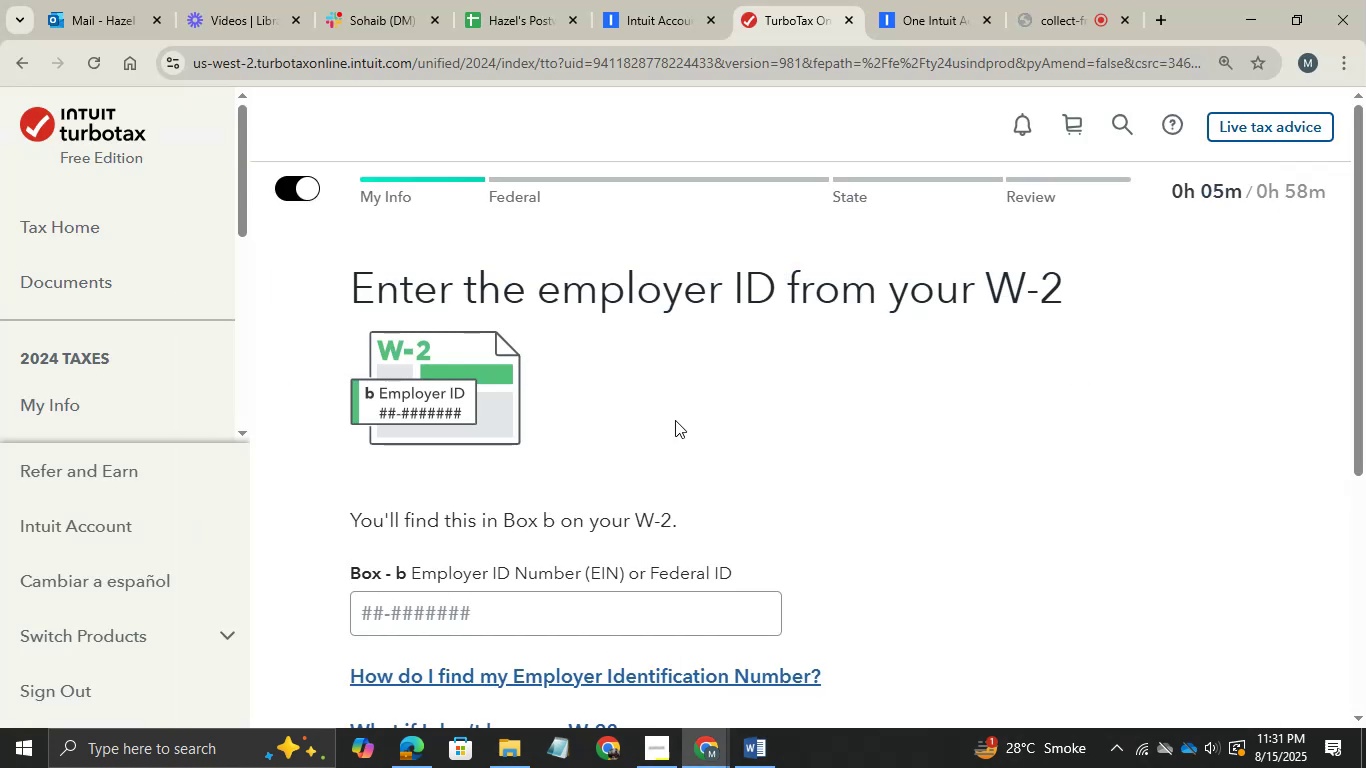 
key(Alt+AltLeft)
 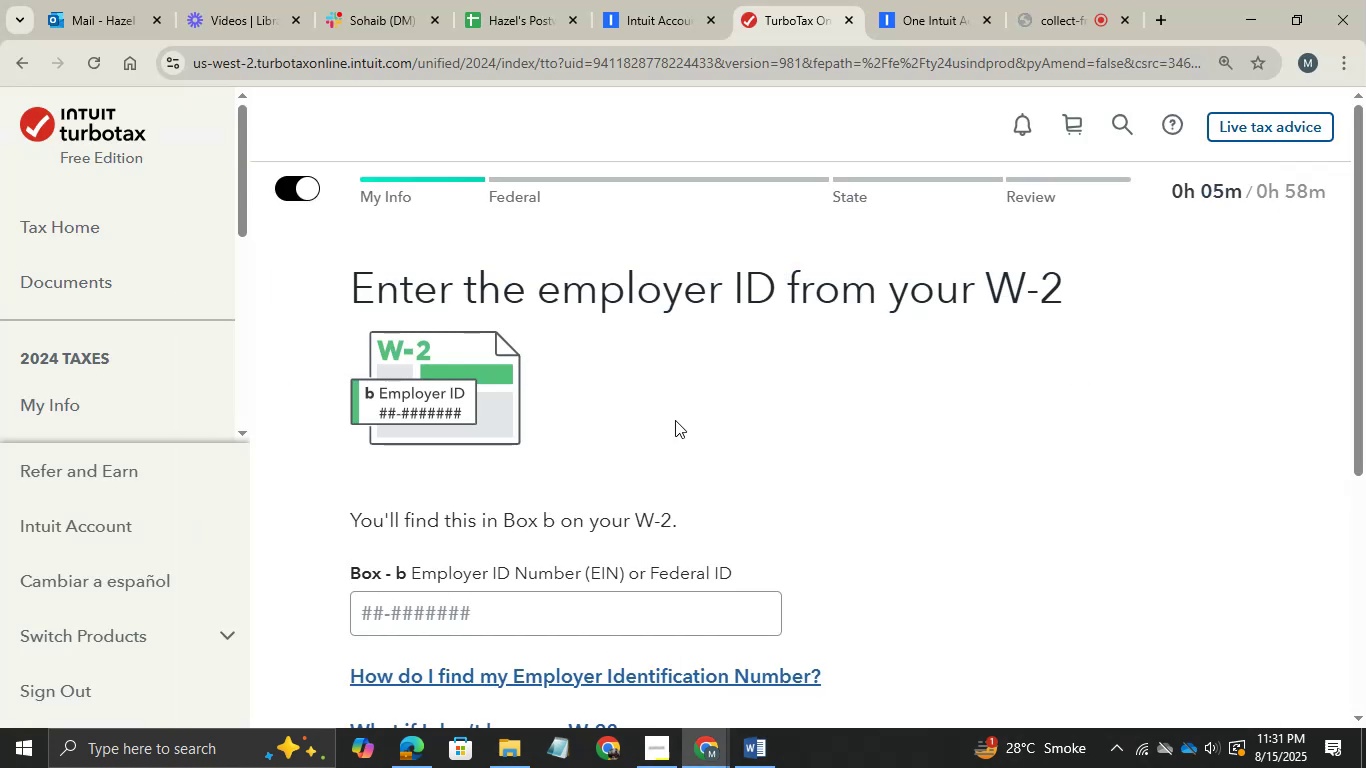 
key(Alt+Tab)
 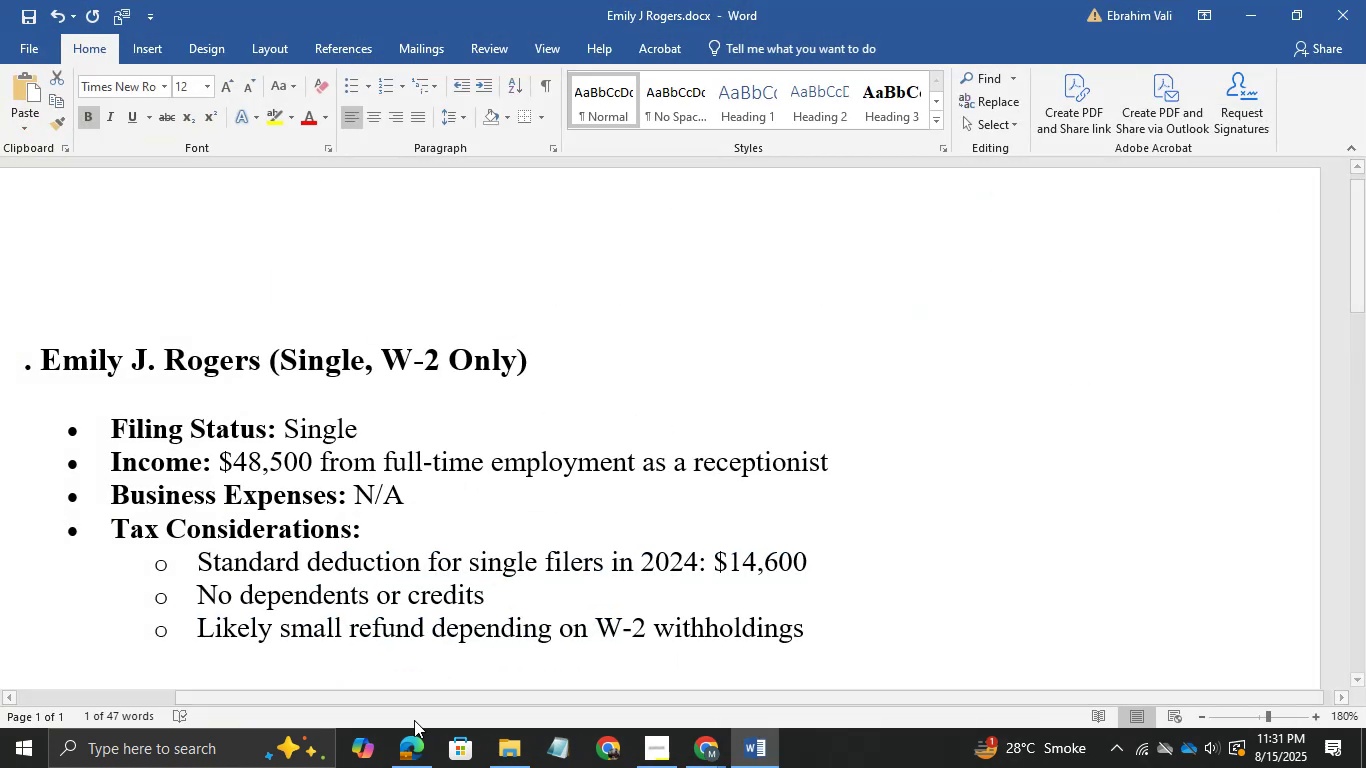 
left_click([416, 767])
 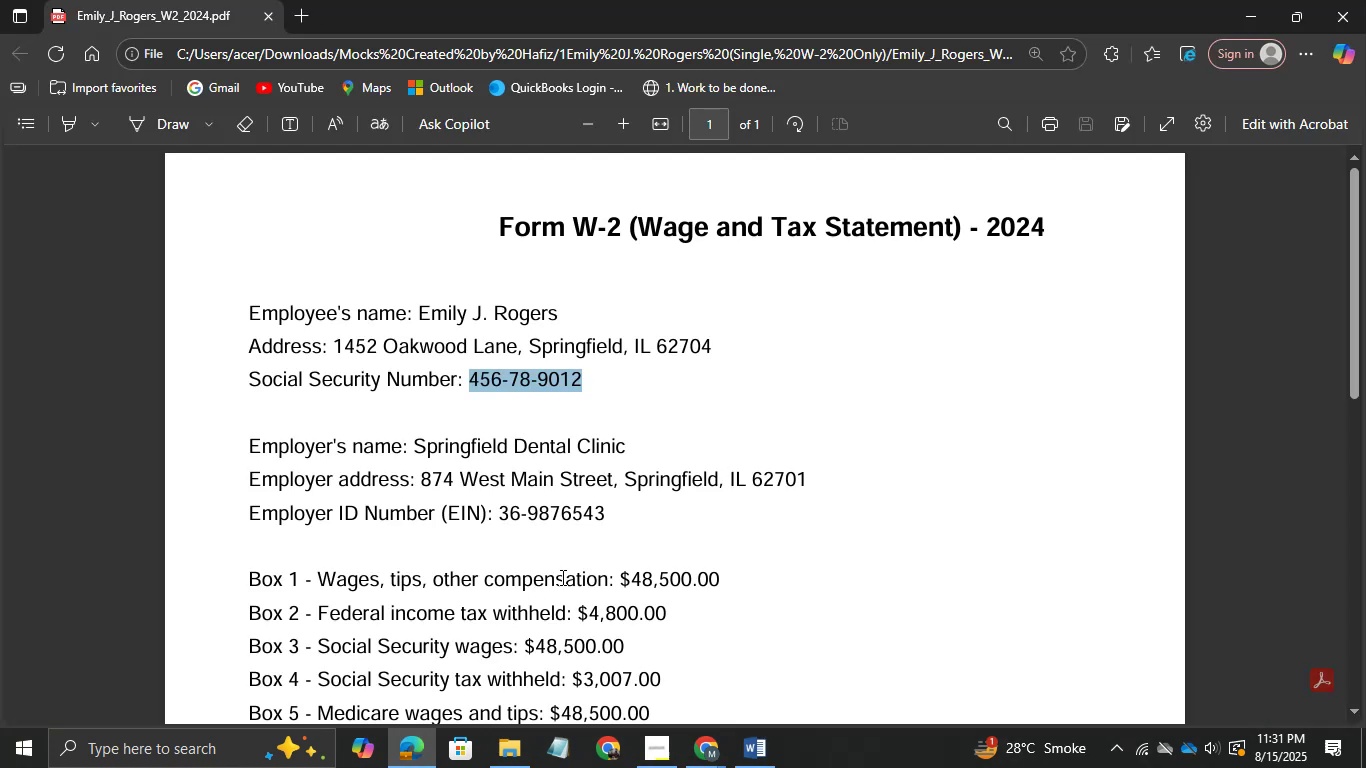 
left_click_drag(start_coordinate=[608, 523], to_coordinate=[495, 523])
 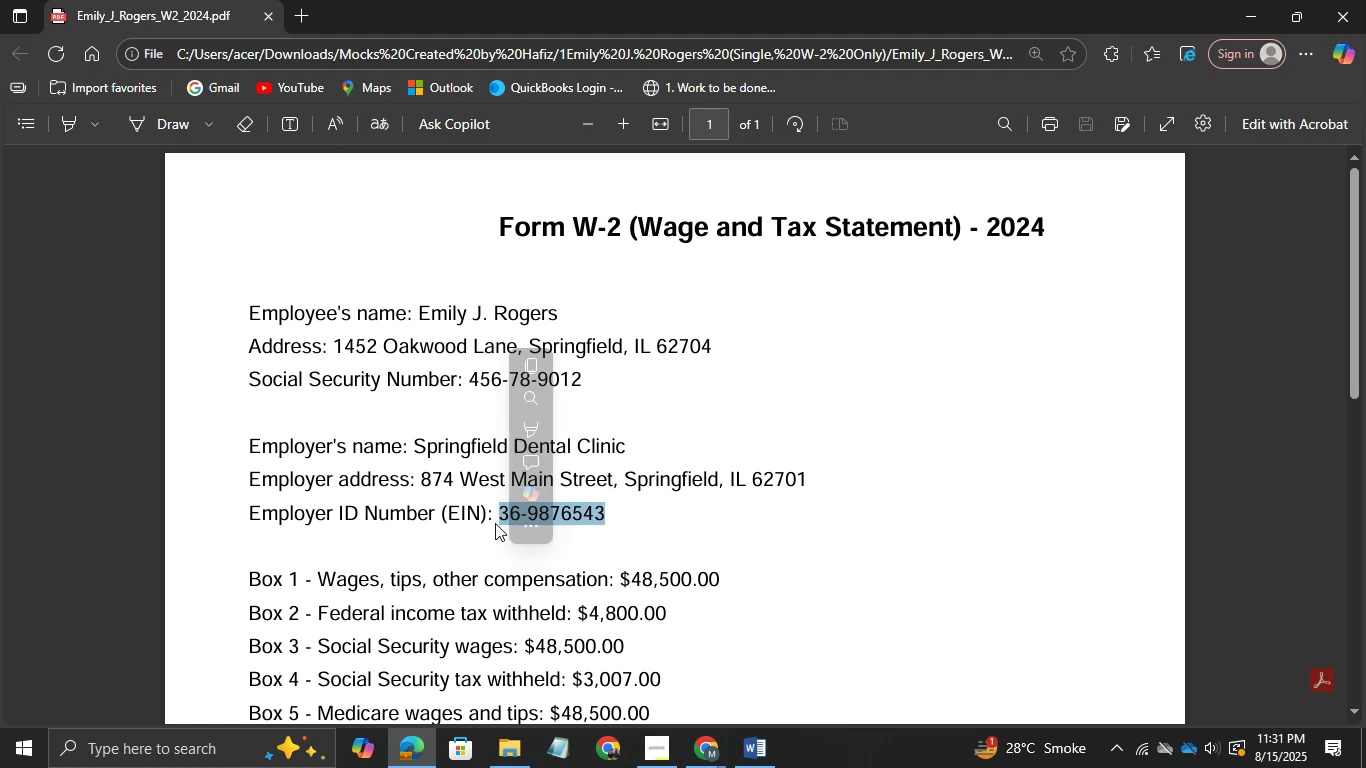 
key(Control+C)
 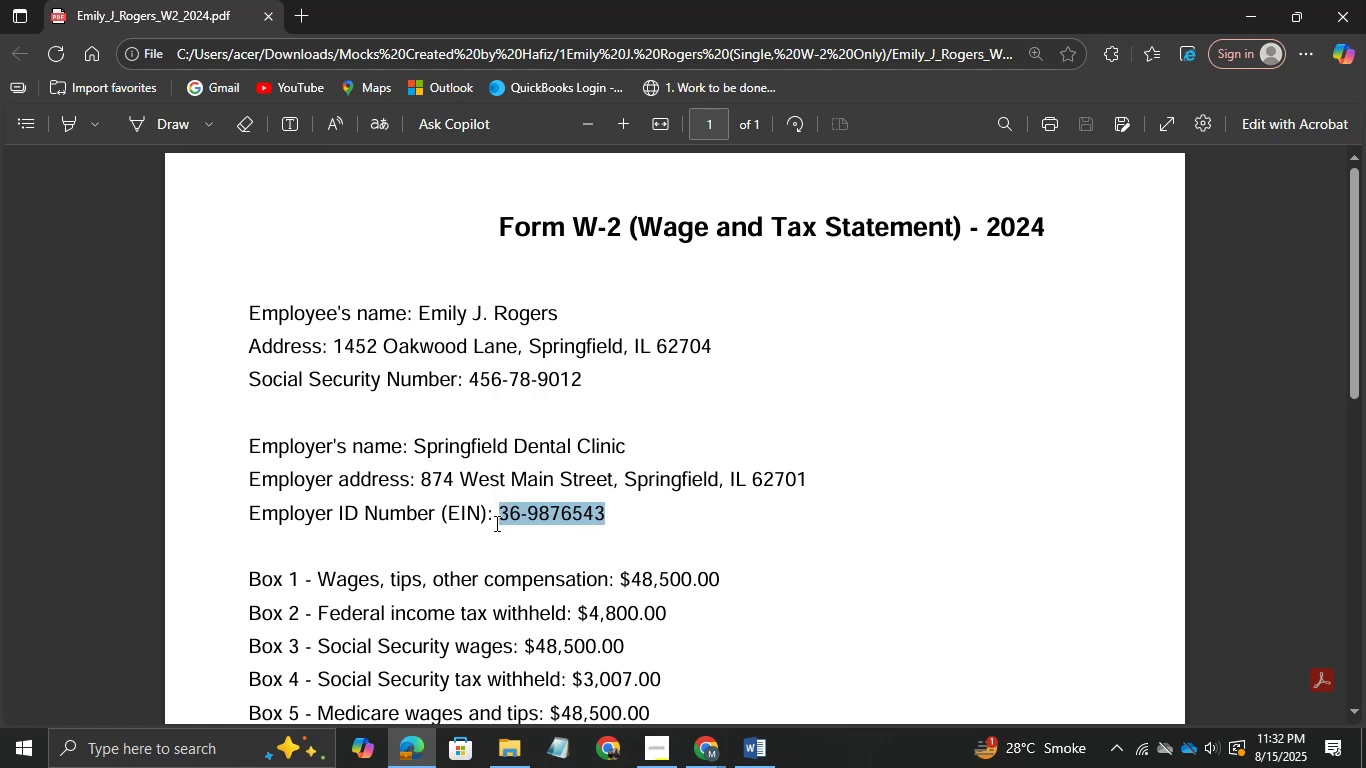 
key(Control+C)
 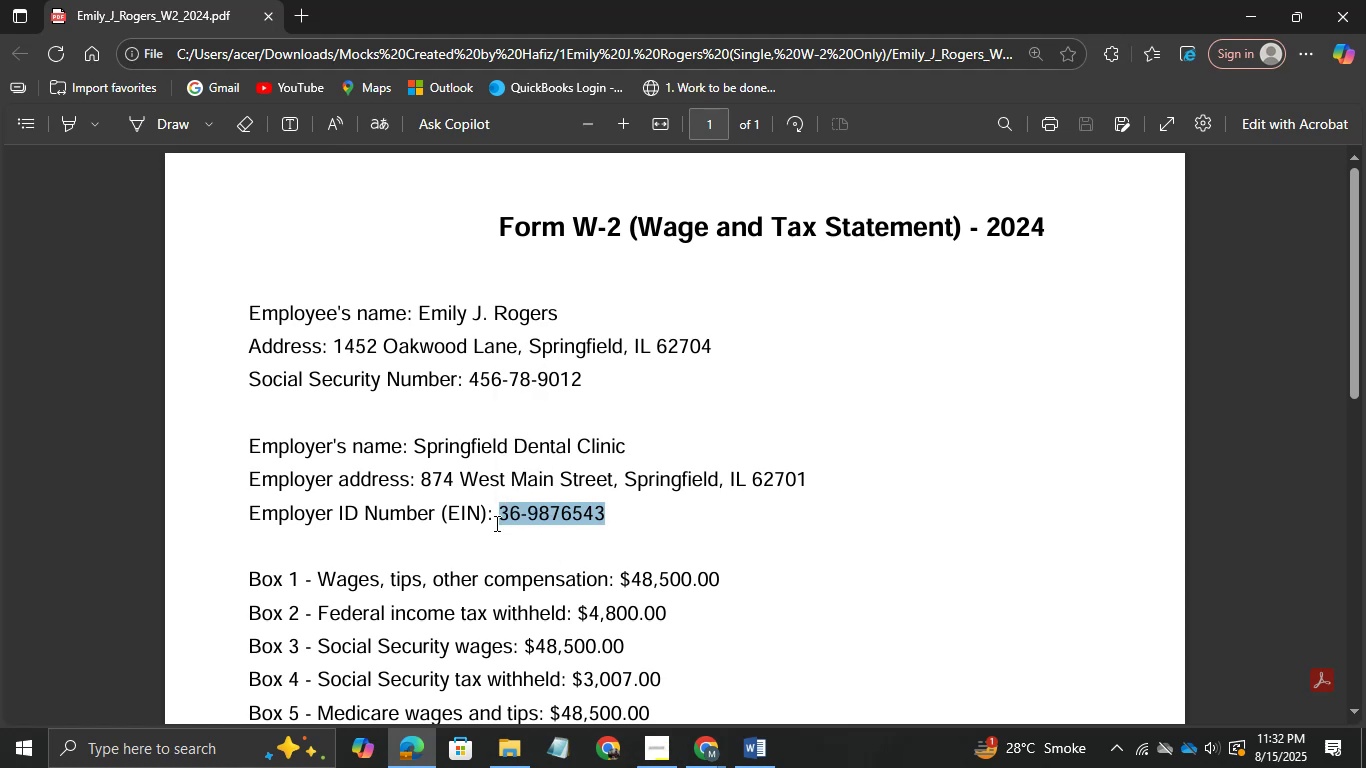 
key(Control+C)
 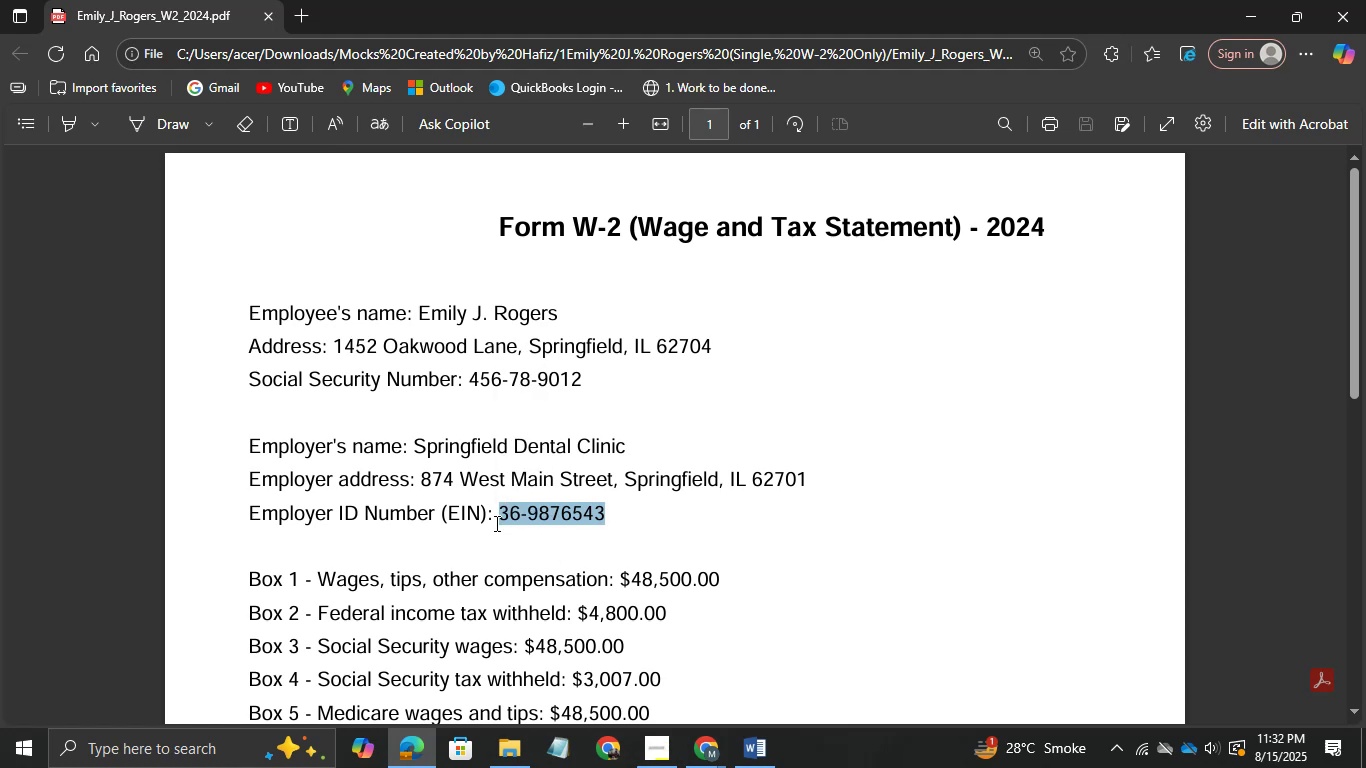 
key(Alt+AltLeft)
 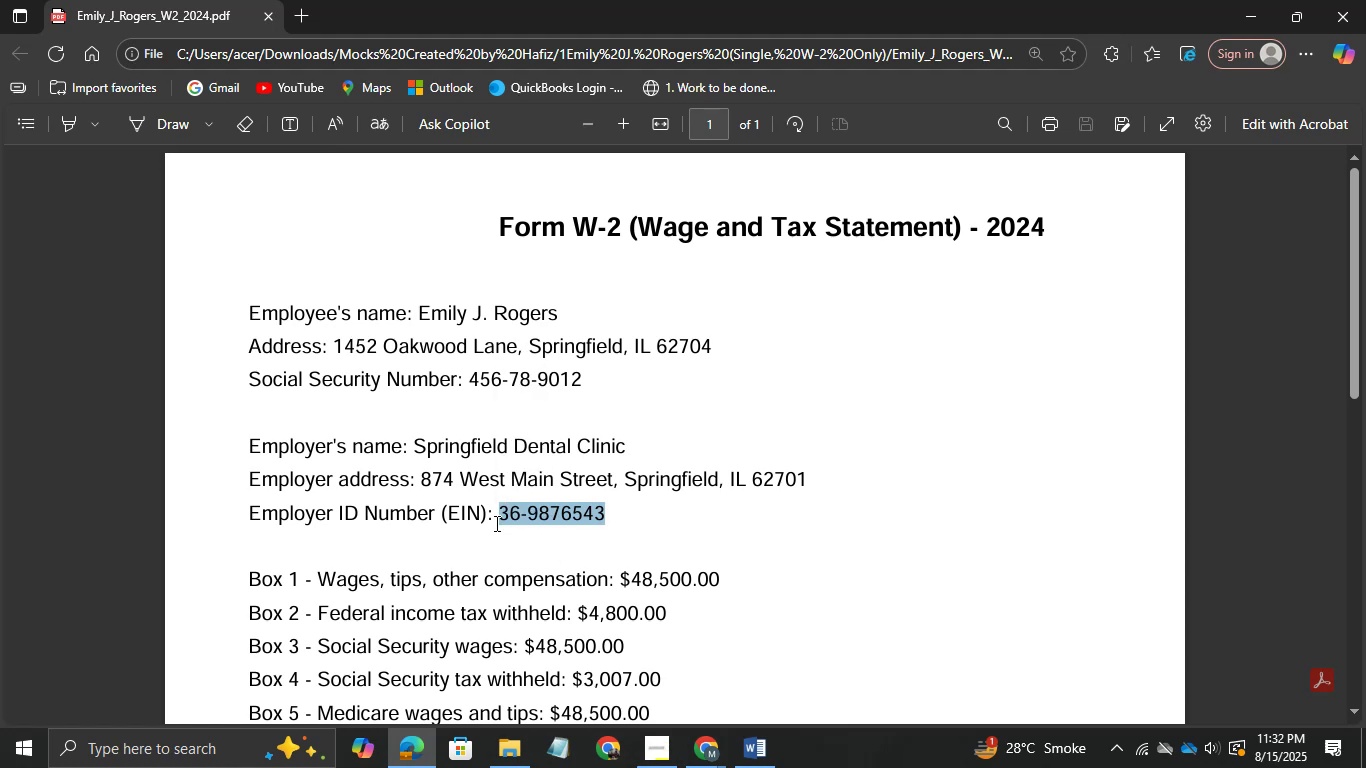 
hold_key(key=Tab, duration=0.31)
 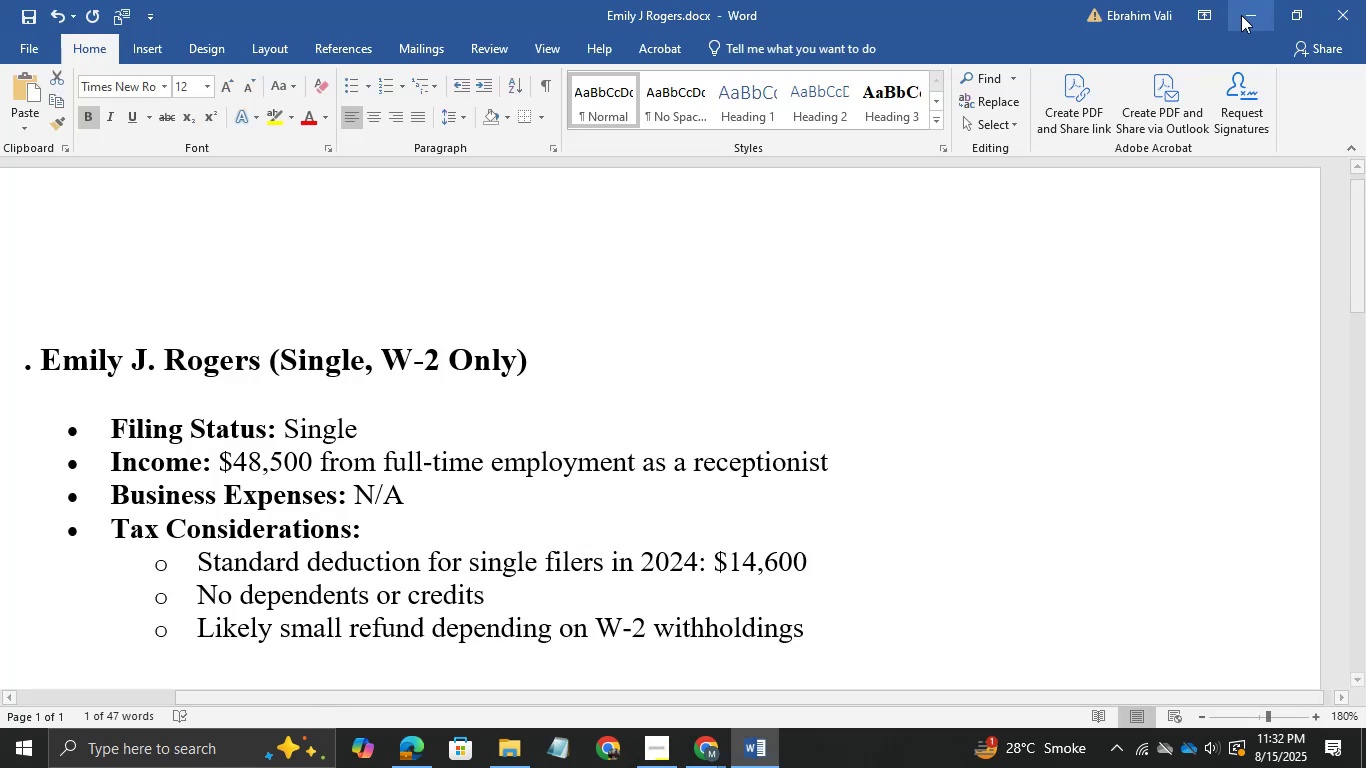 
left_click([1242, 15])
 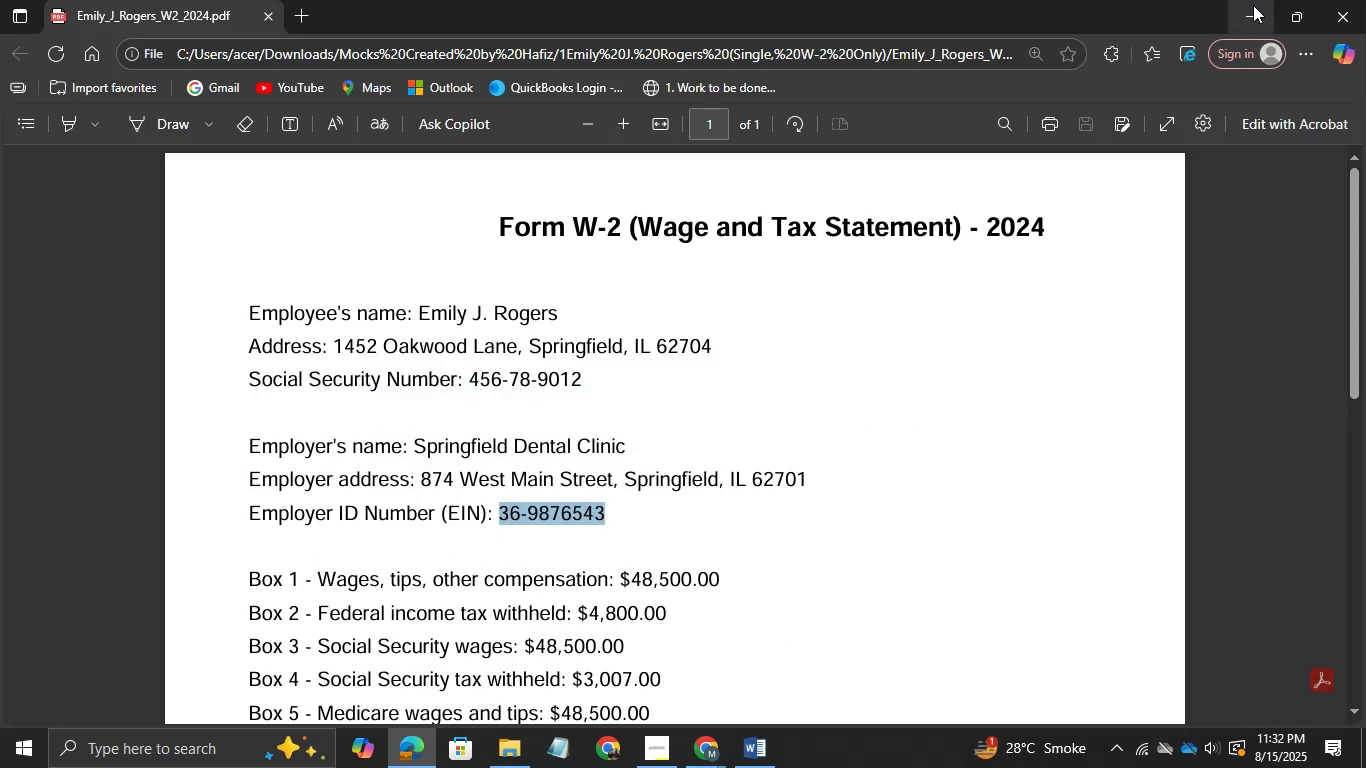 
left_click([1263, 11])
 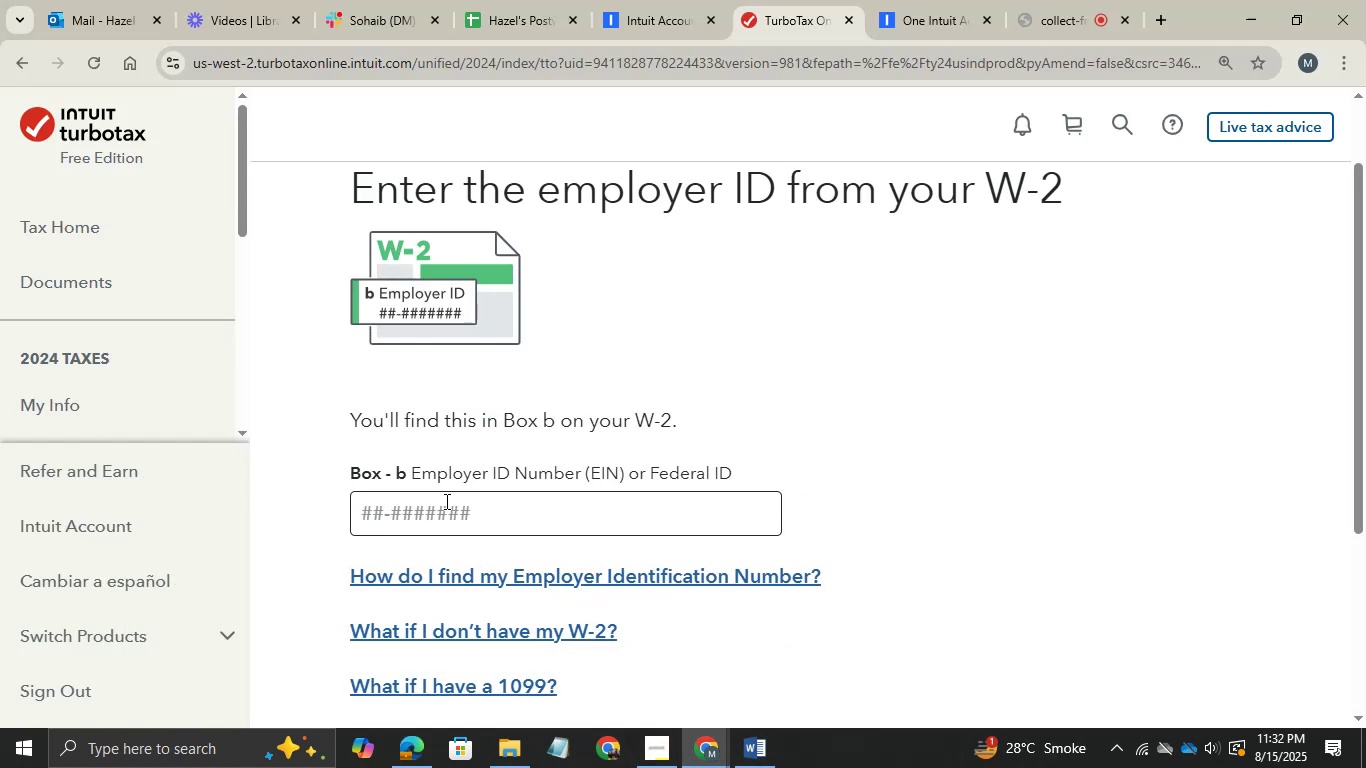 
key(Control+ControlLeft)
 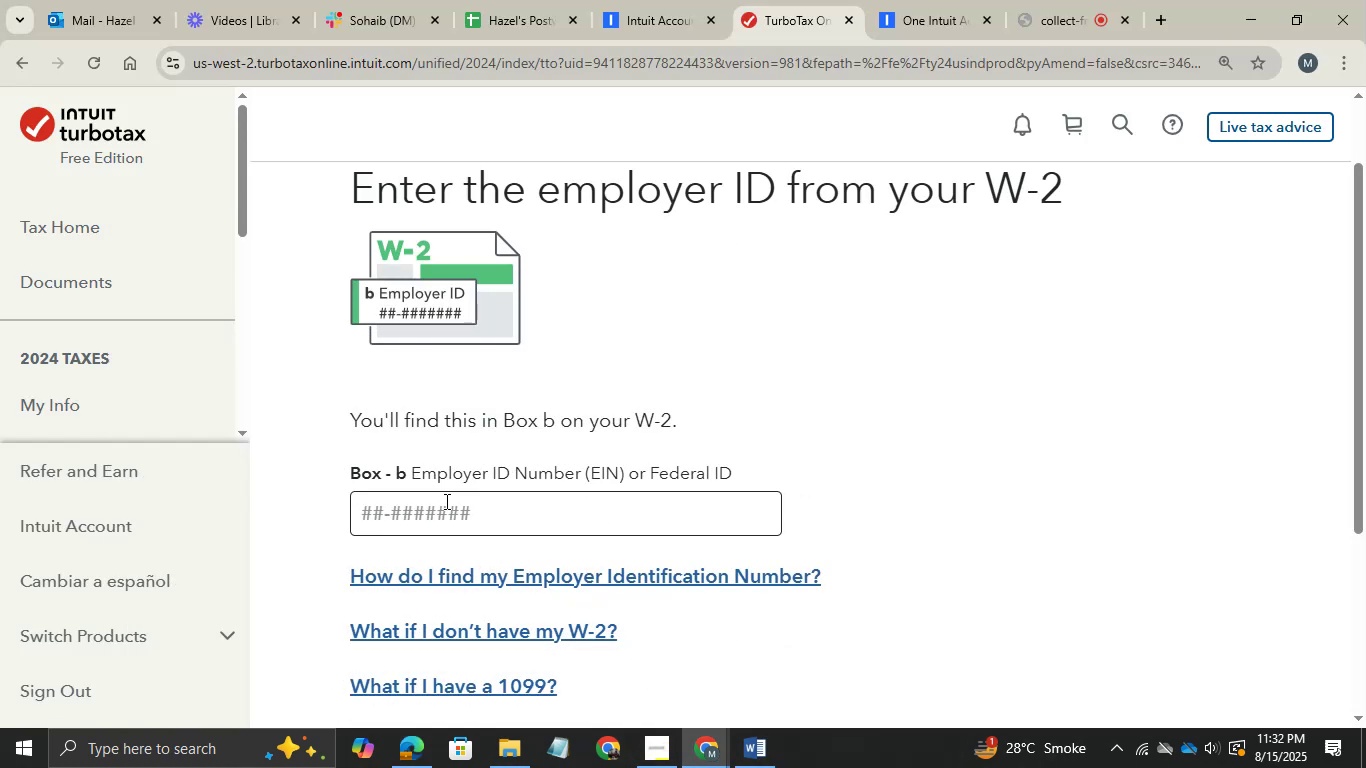 
left_click([443, 504])
 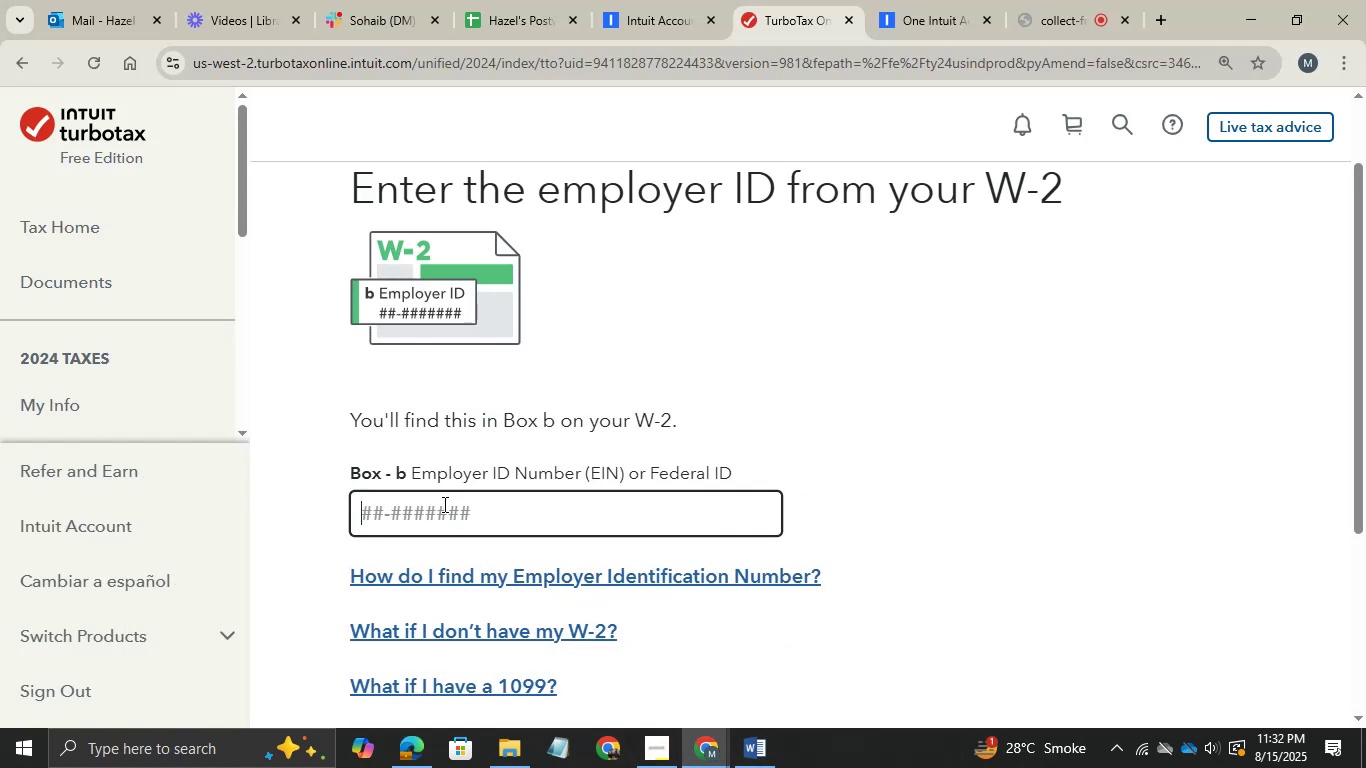 
key(Control+V)
 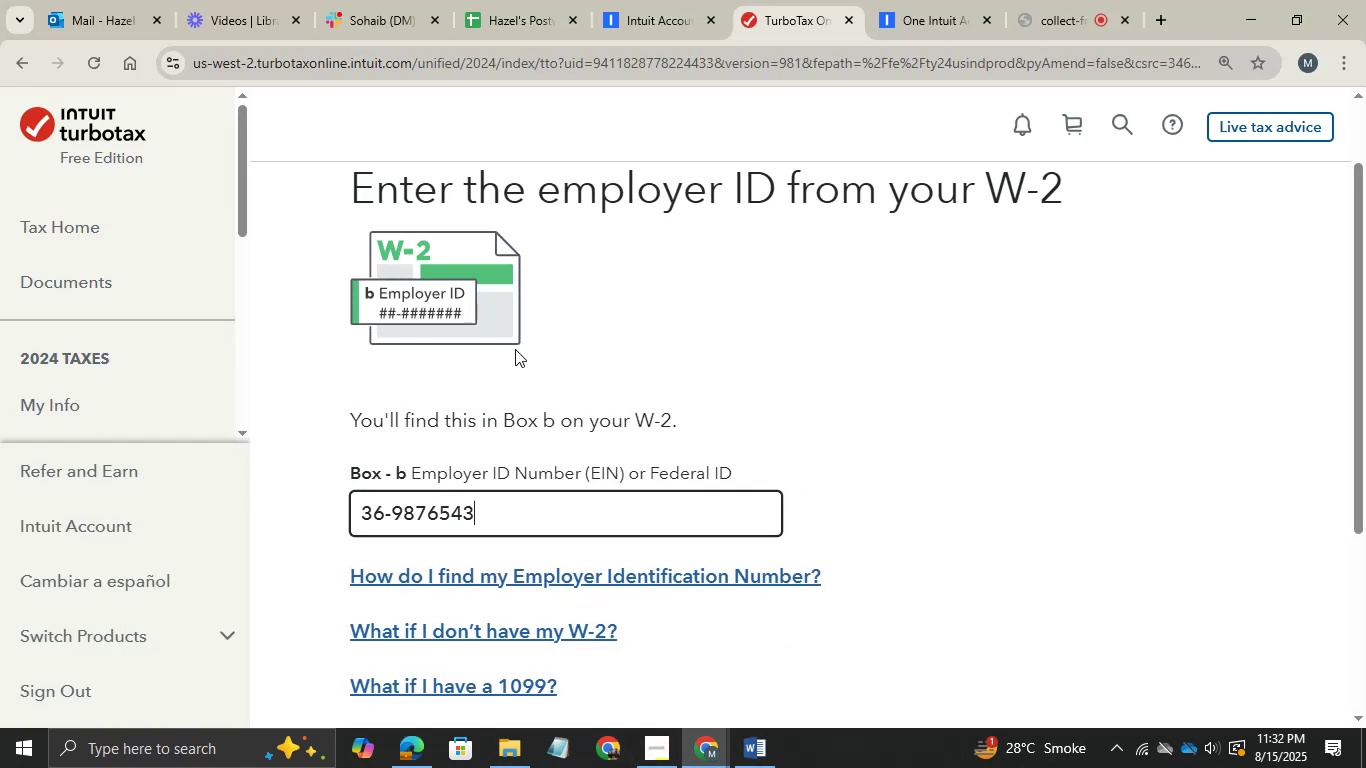 
scroll: coordinate [515, 349], scroll_direction: down, amount: 3.0
 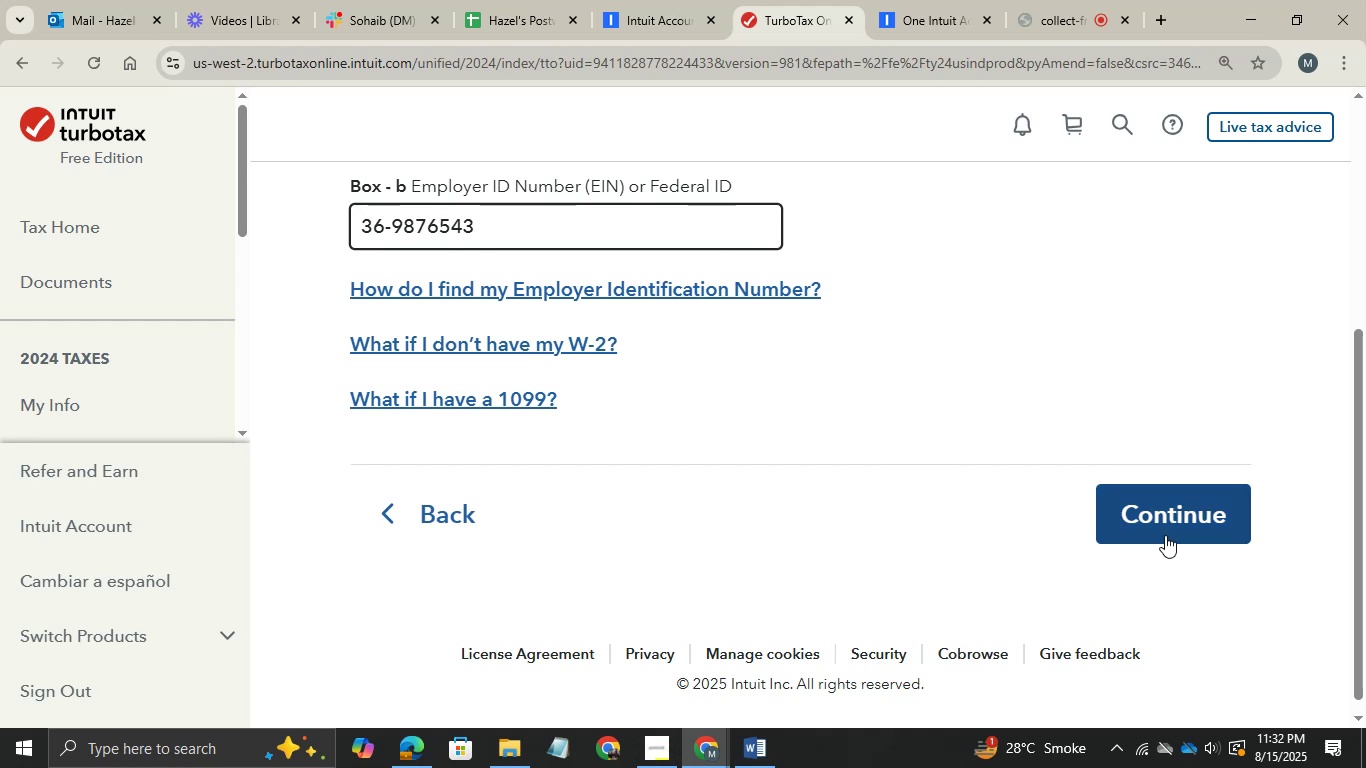 
left_click([1165, 535])
 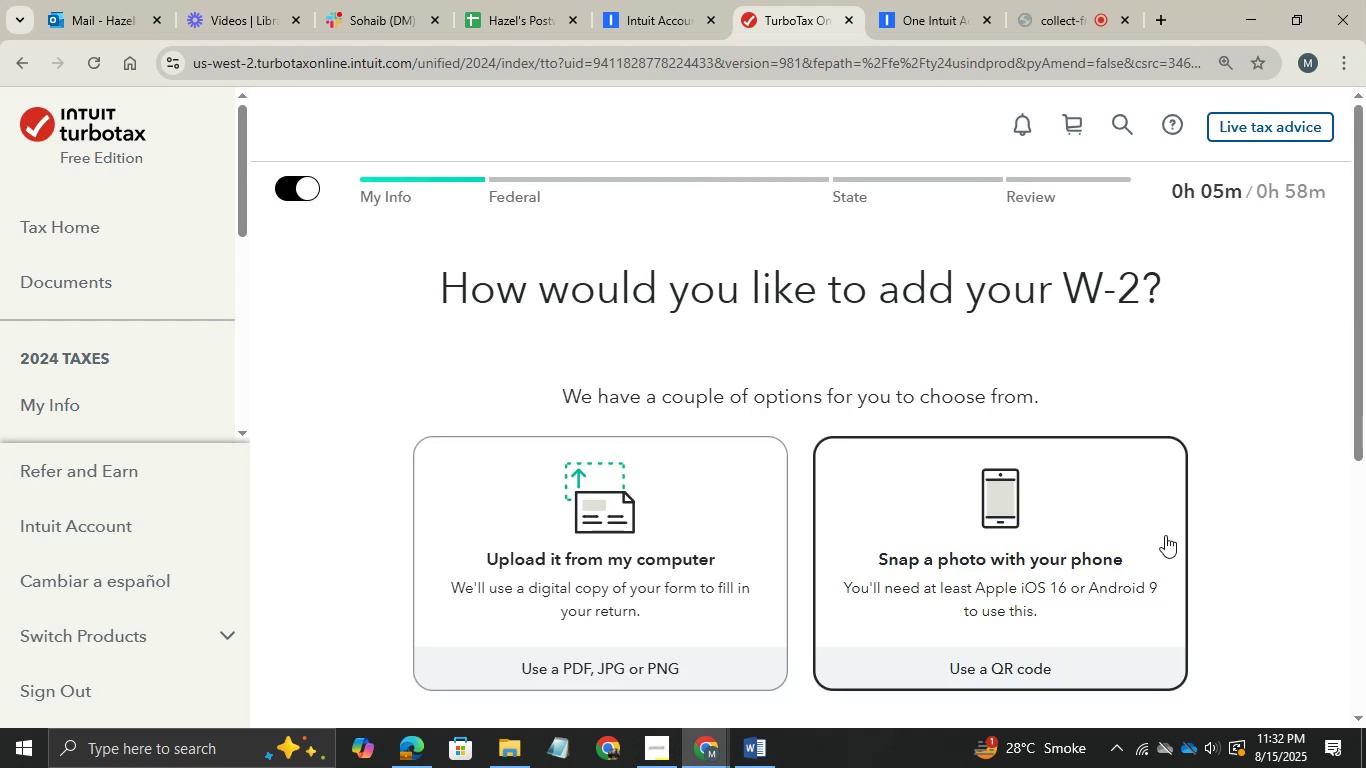 
scroll: coordinate [988, 476], scroll_direction: down, amount: 4.0
 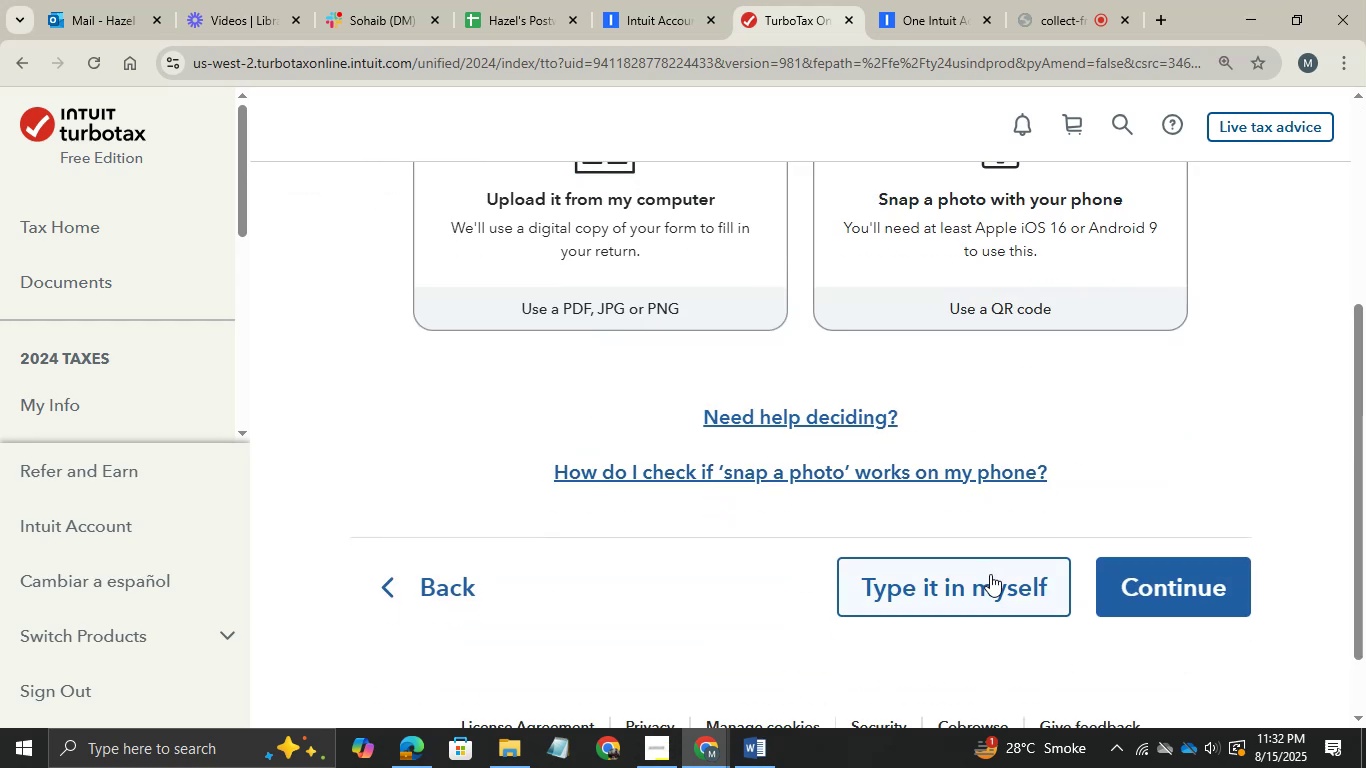 
left_click([989, 574])
 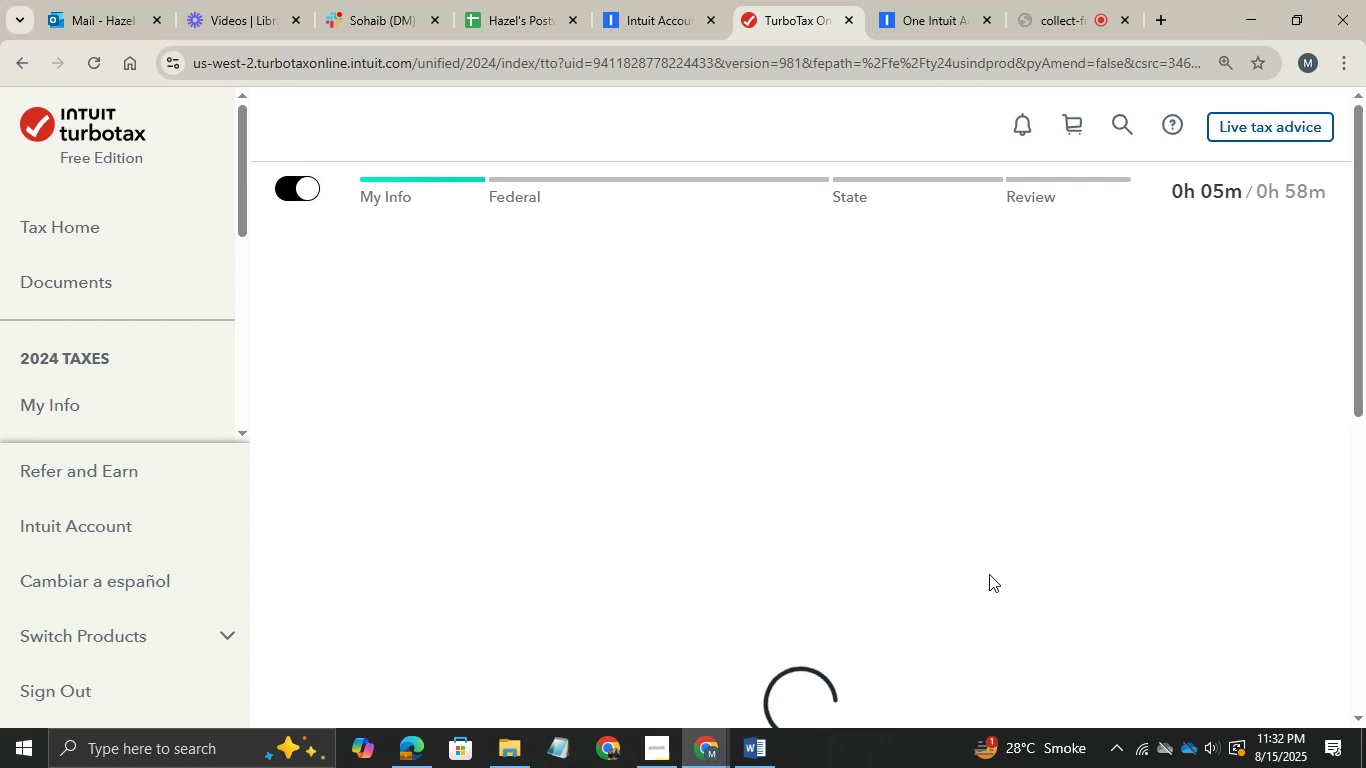 
wait(6.34)
 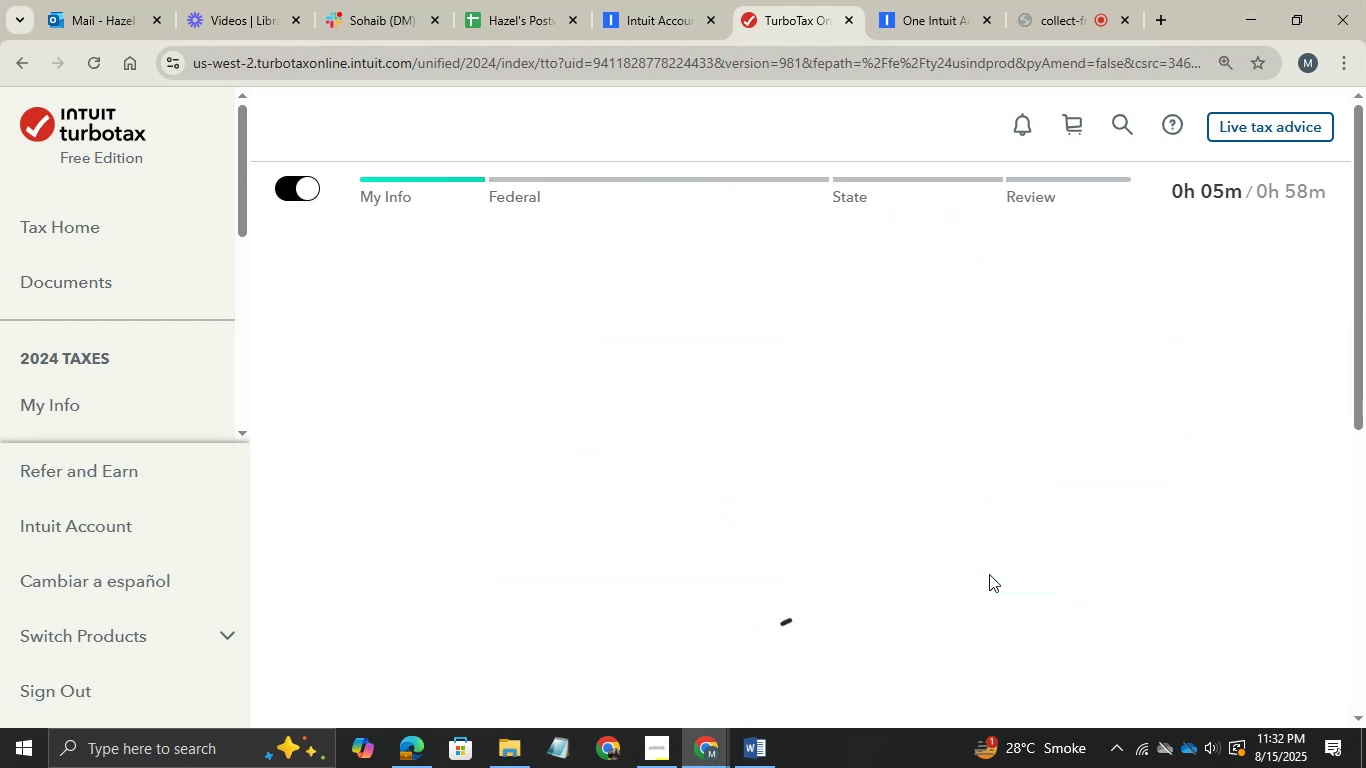 
scroll: coordinate [552, 599], scroll_direction: down, amount: 5.0
 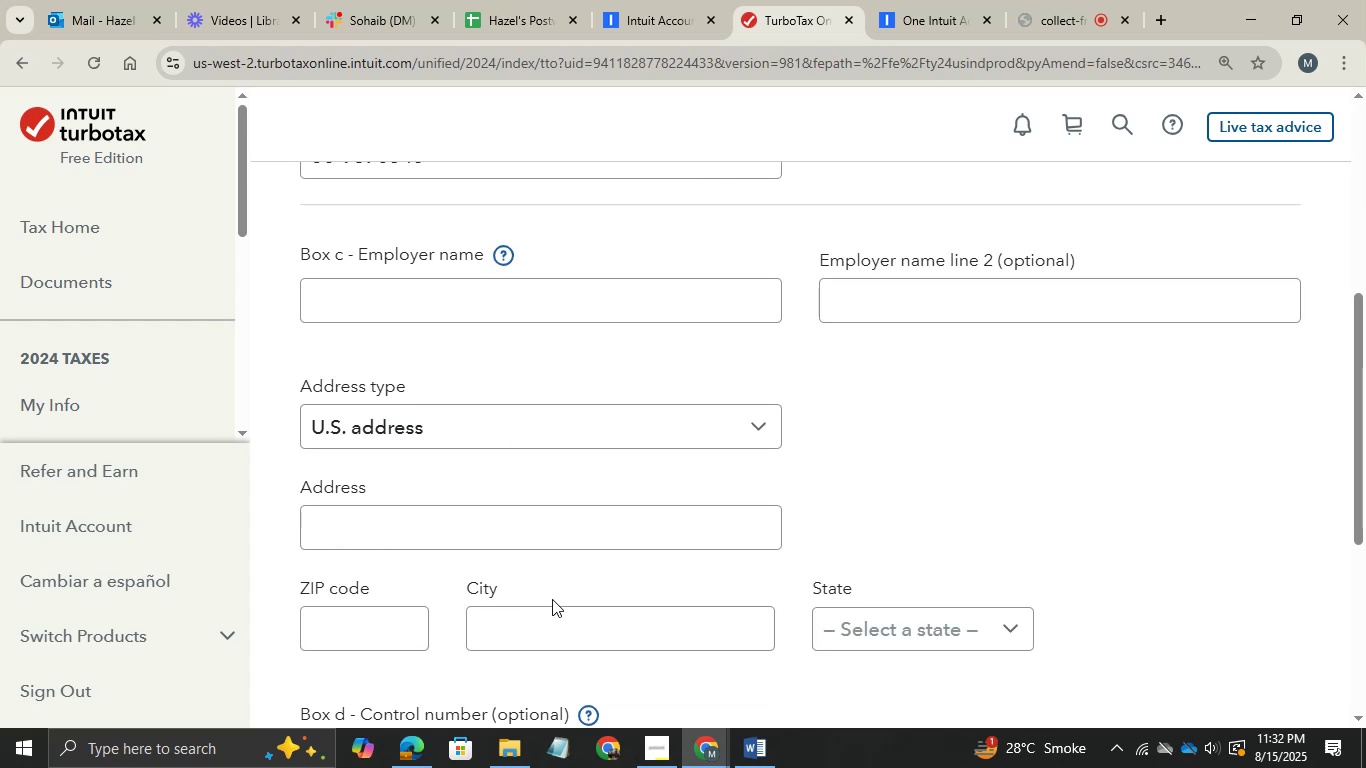 
scroll: coordinate [552, 599], scroll_direction: up, amount: 2.0
 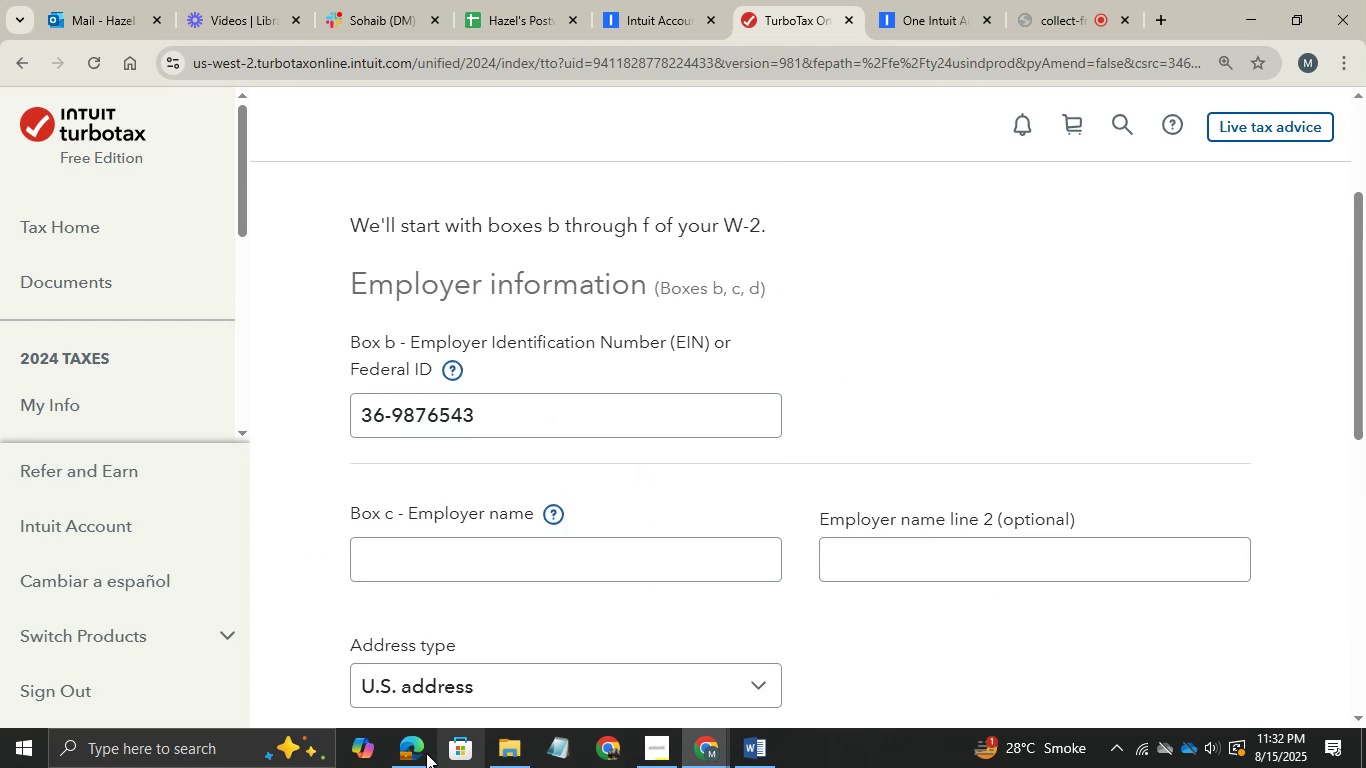 
left_click([423, 754])
 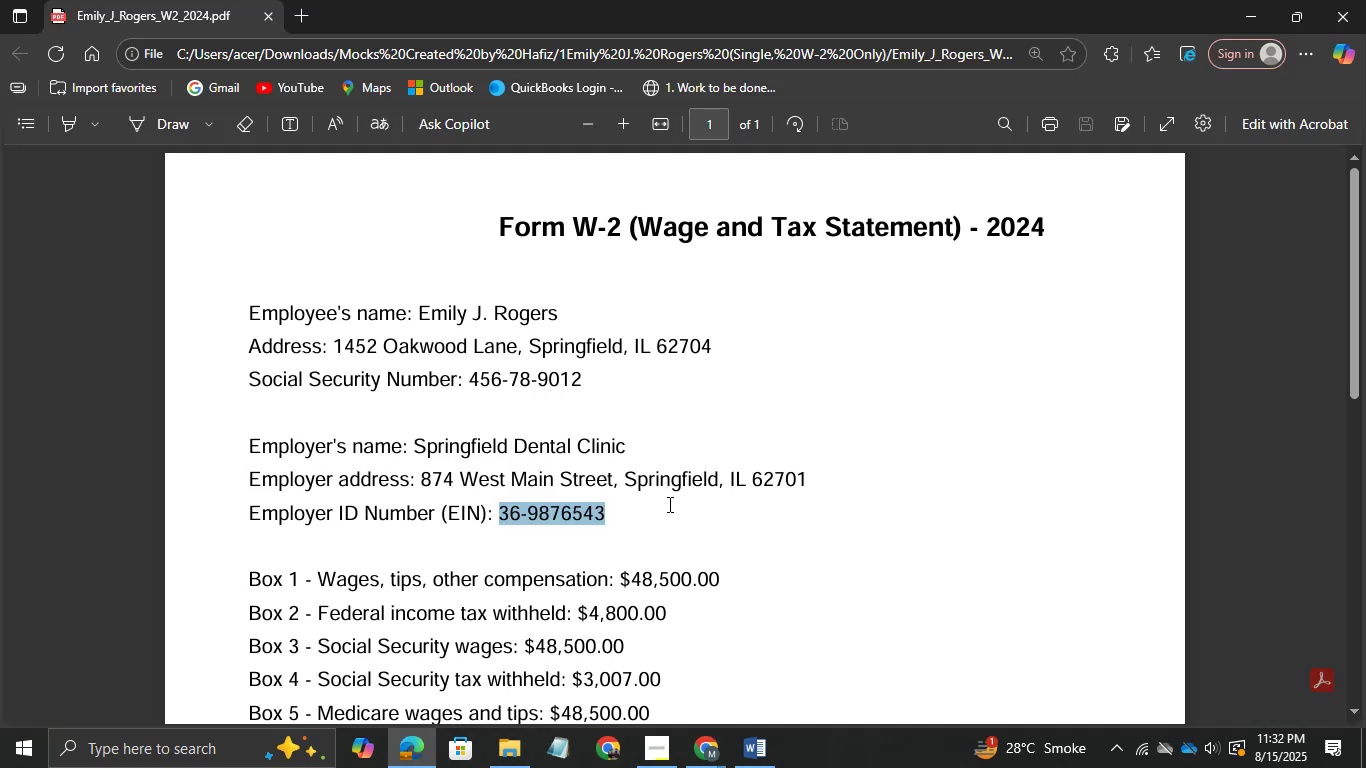 
left_click_drag(start_coordinate=[629, 443], to_coordinate=[413, 444])
 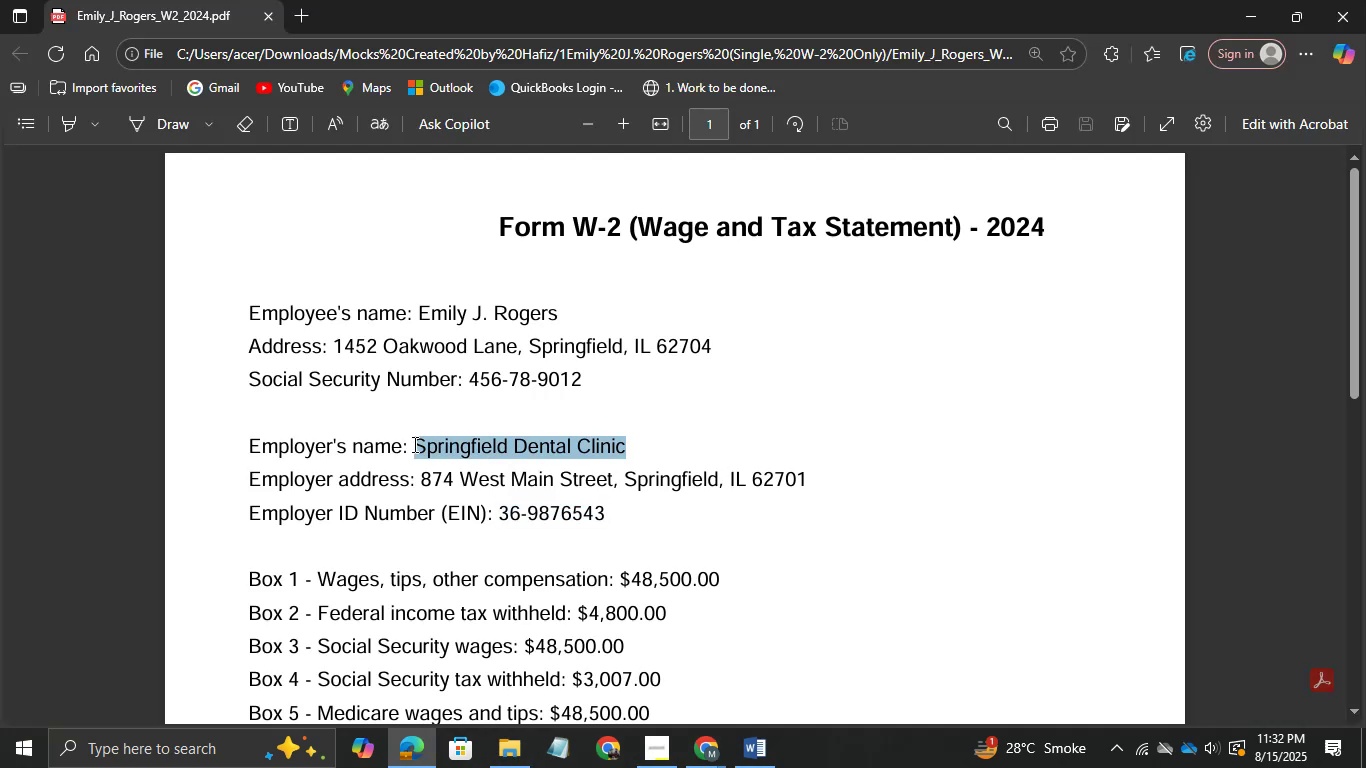 
key(Control+C)
 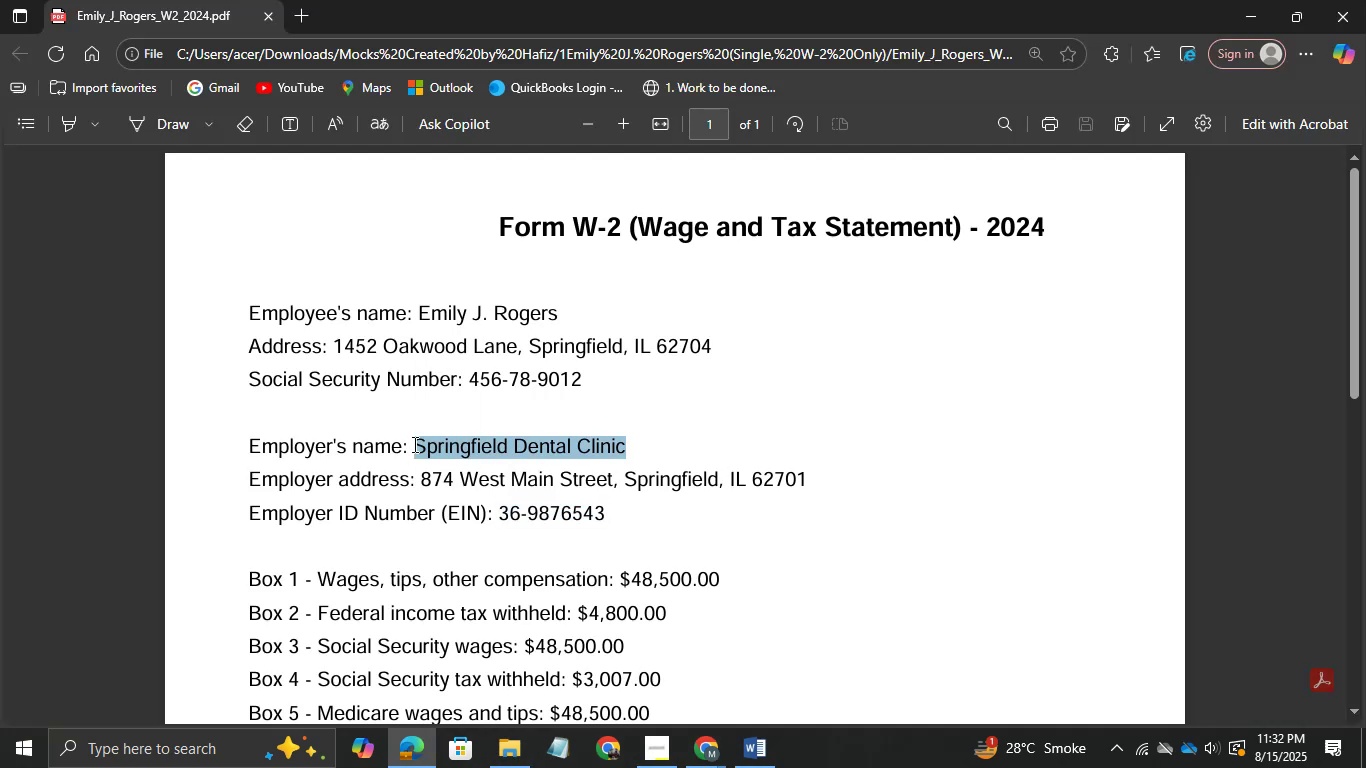 
key(Control+C)
 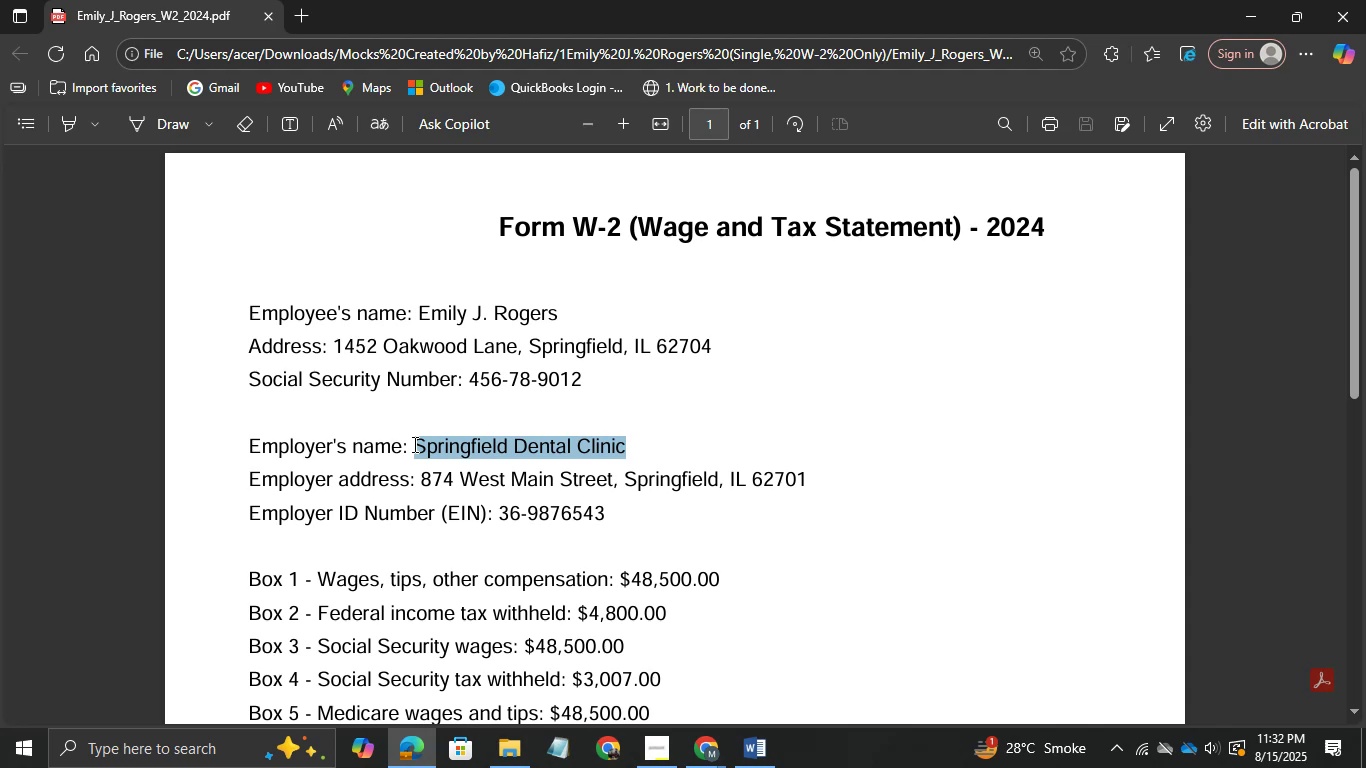 
key(Alt+AltLeft)
 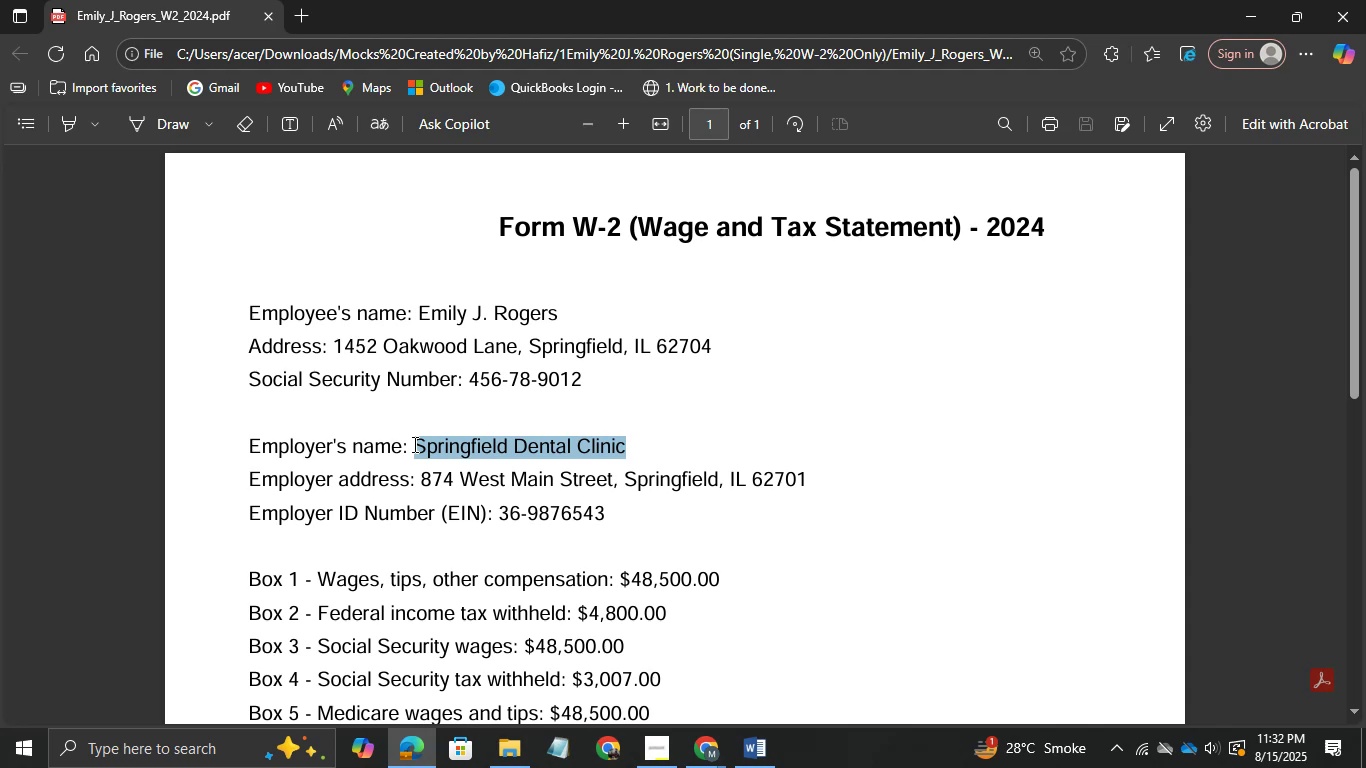 
key(Alt+Tab)
 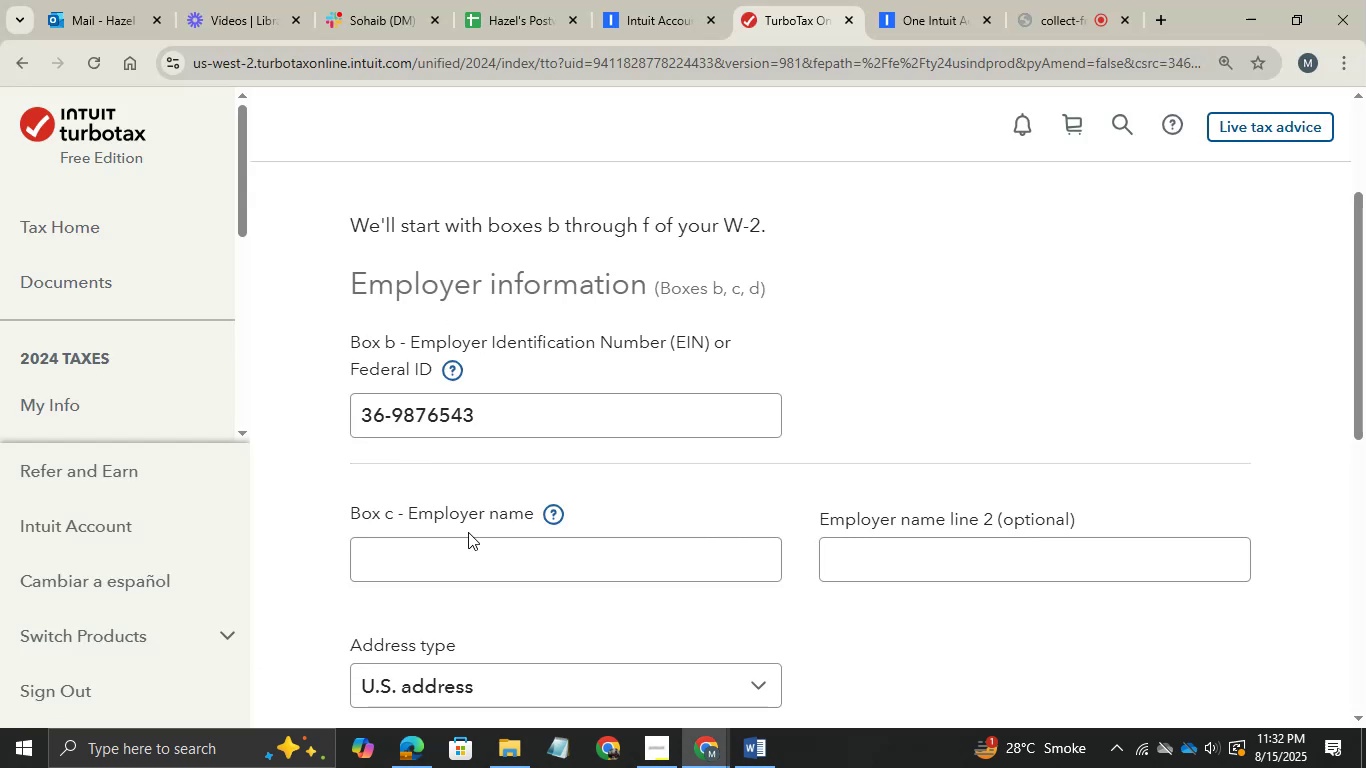 
left_click([462, 536])
 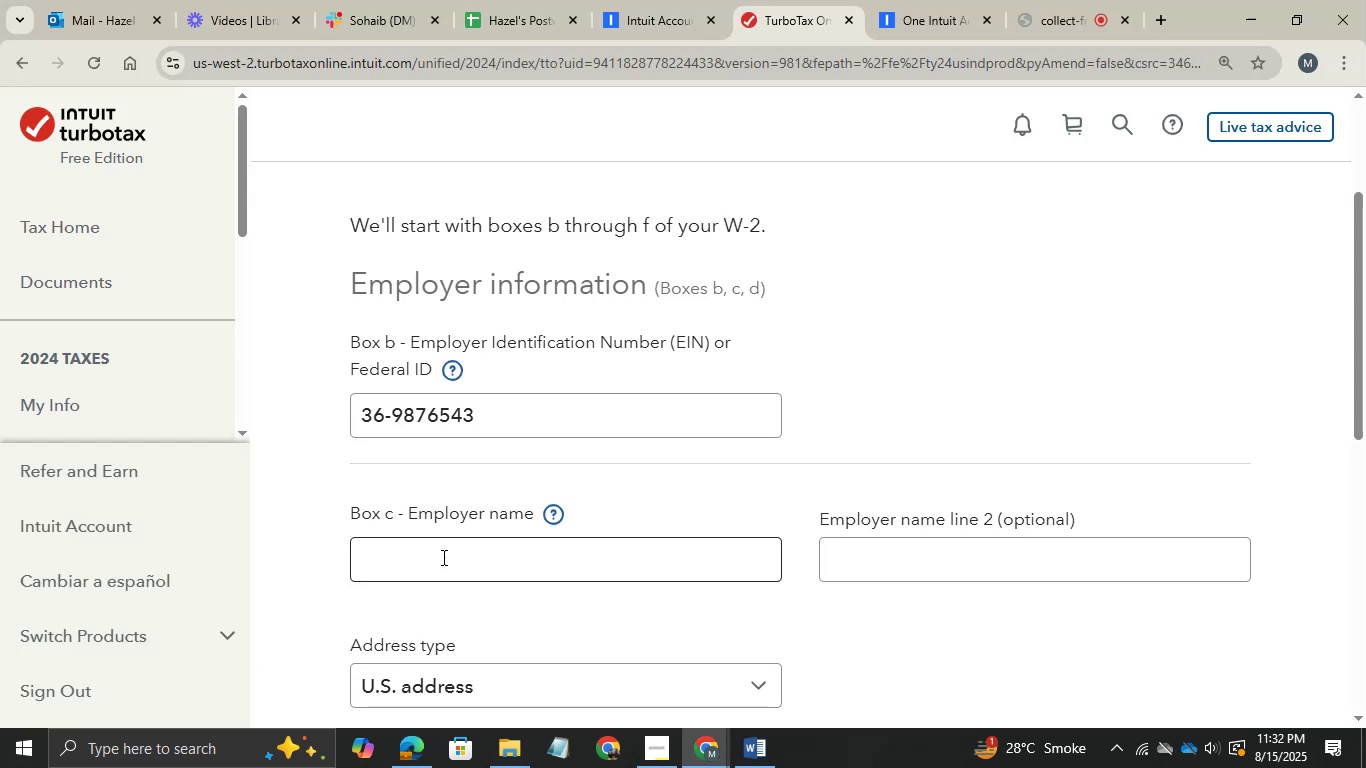 
key(Control+ControlLeft)
 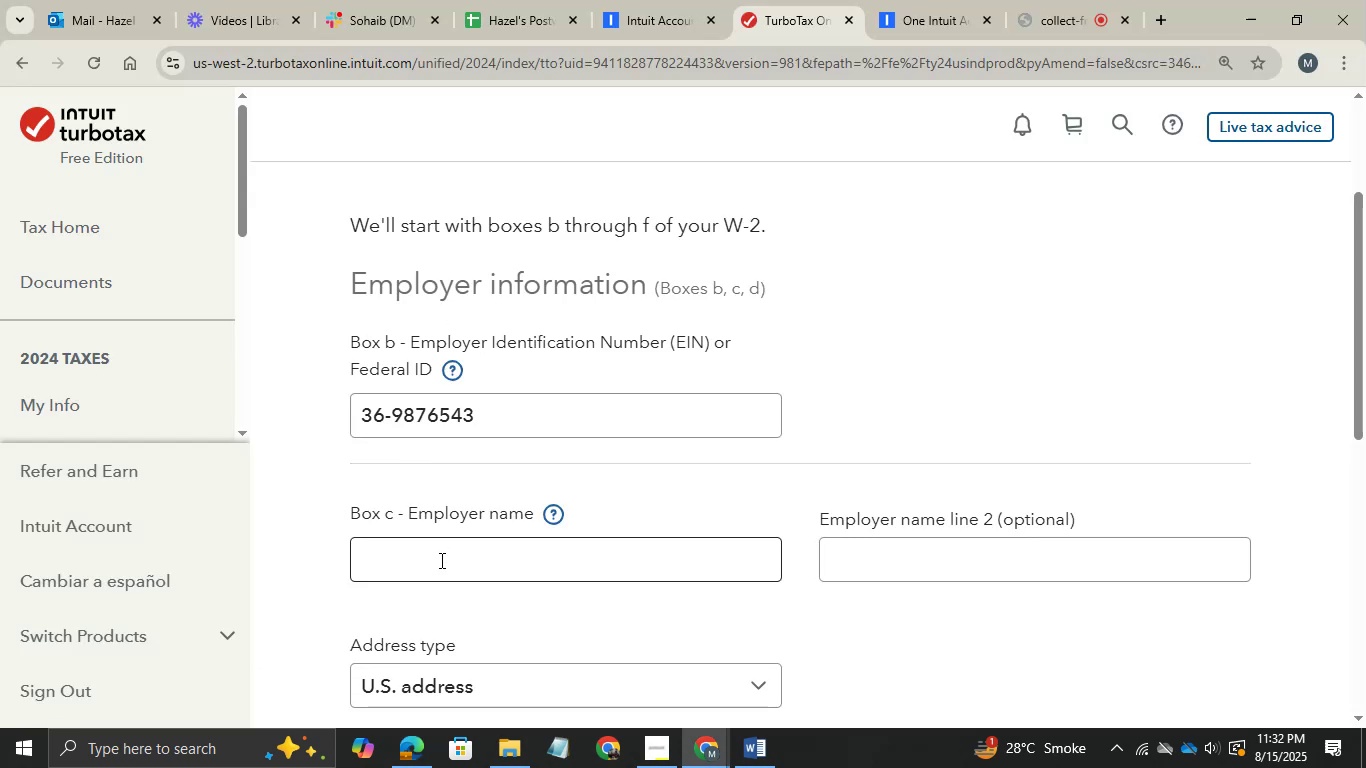 
key(Control+V)
 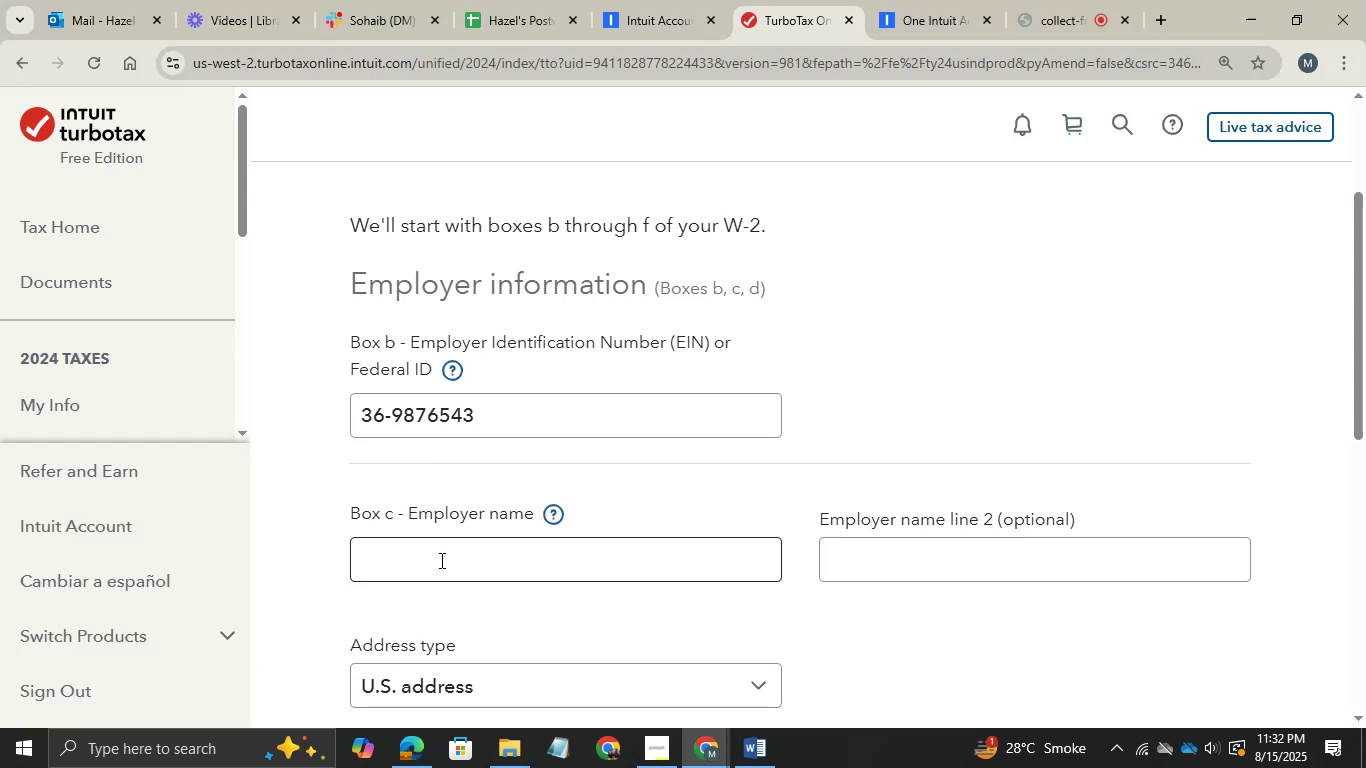 
left_click([440, 560])
 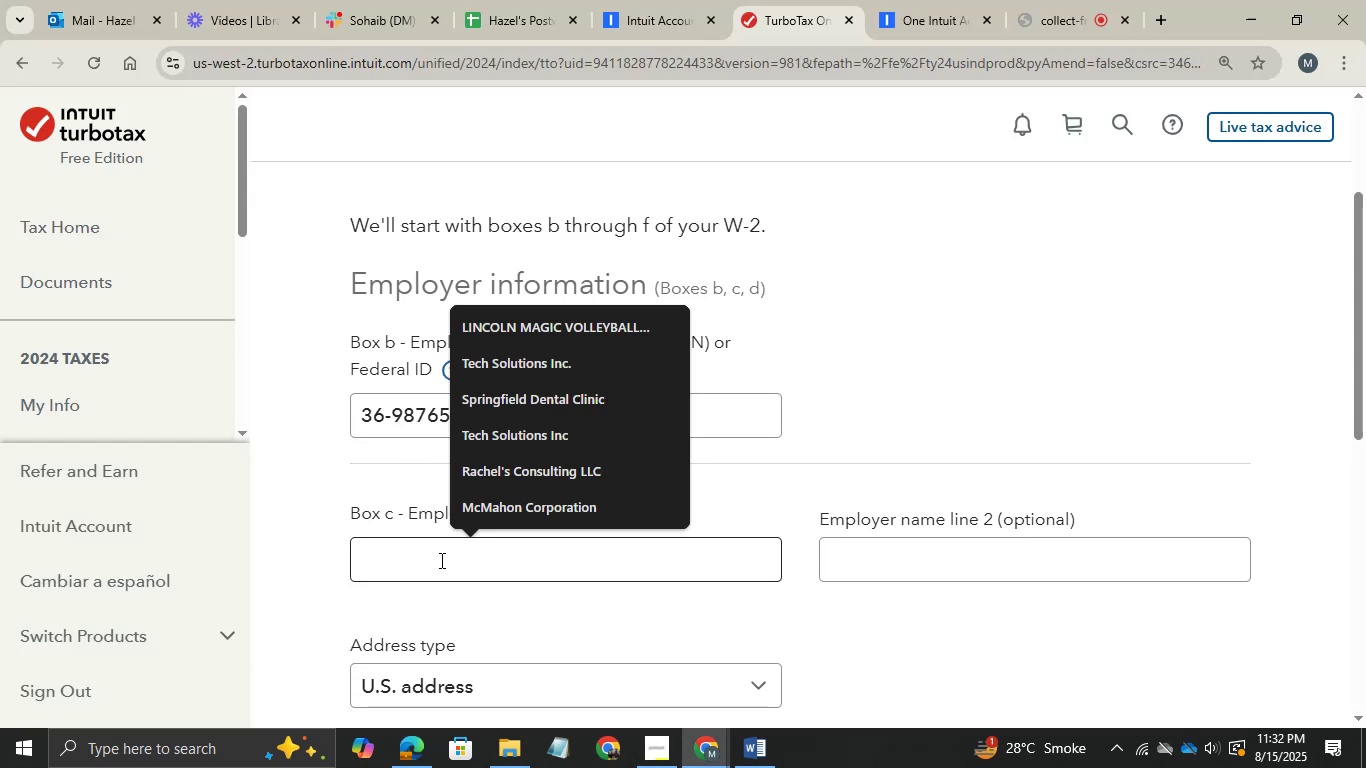 
left_click([440, 560])
 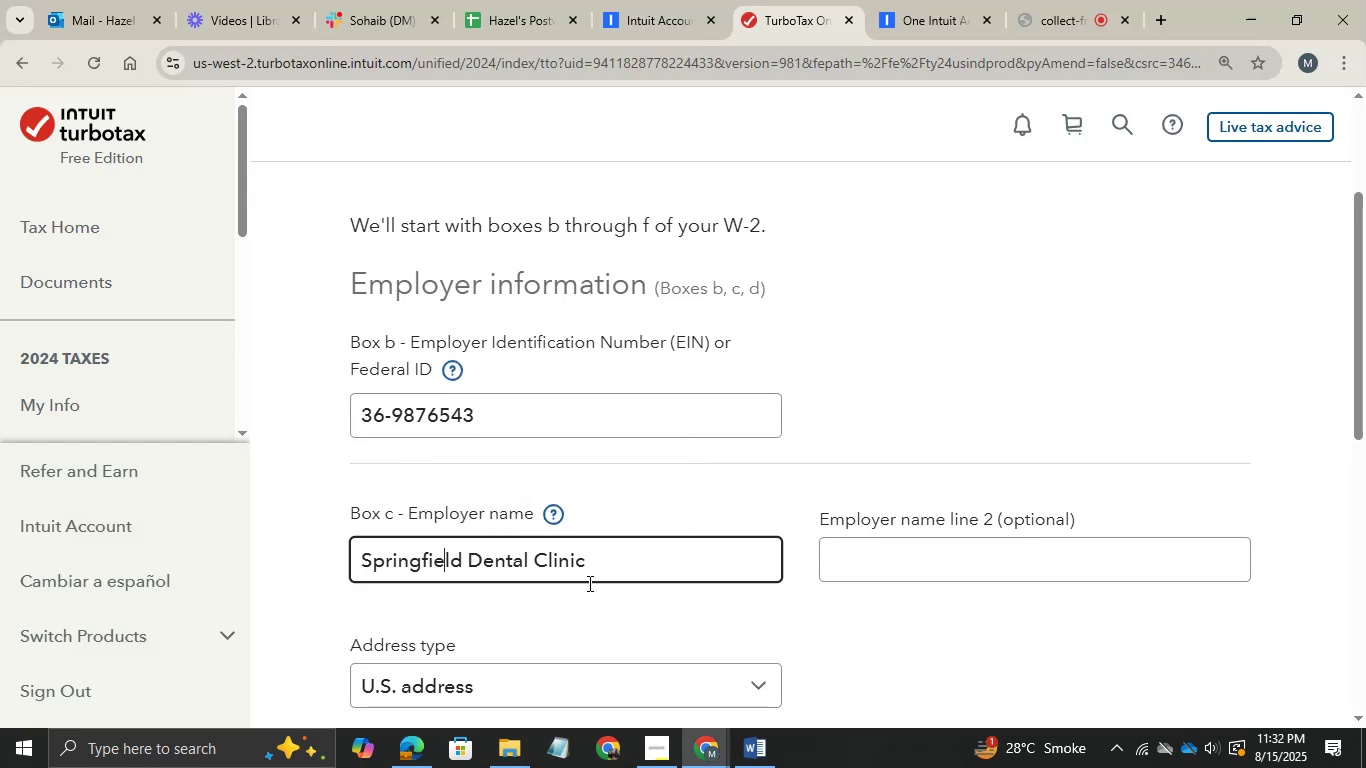 
scroll: coordinate [621, 588], scroll_direction: down, amount: 2.0
 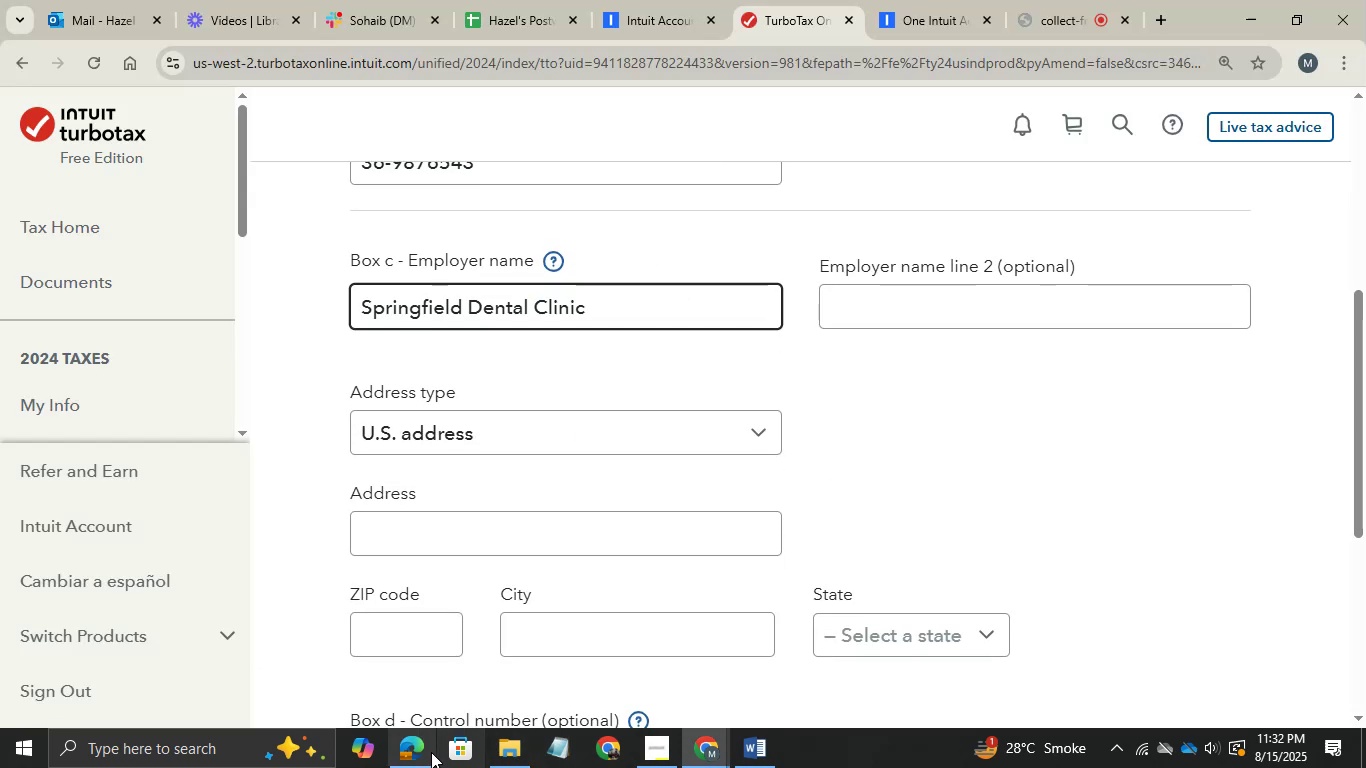 
left_click([428, 752])
 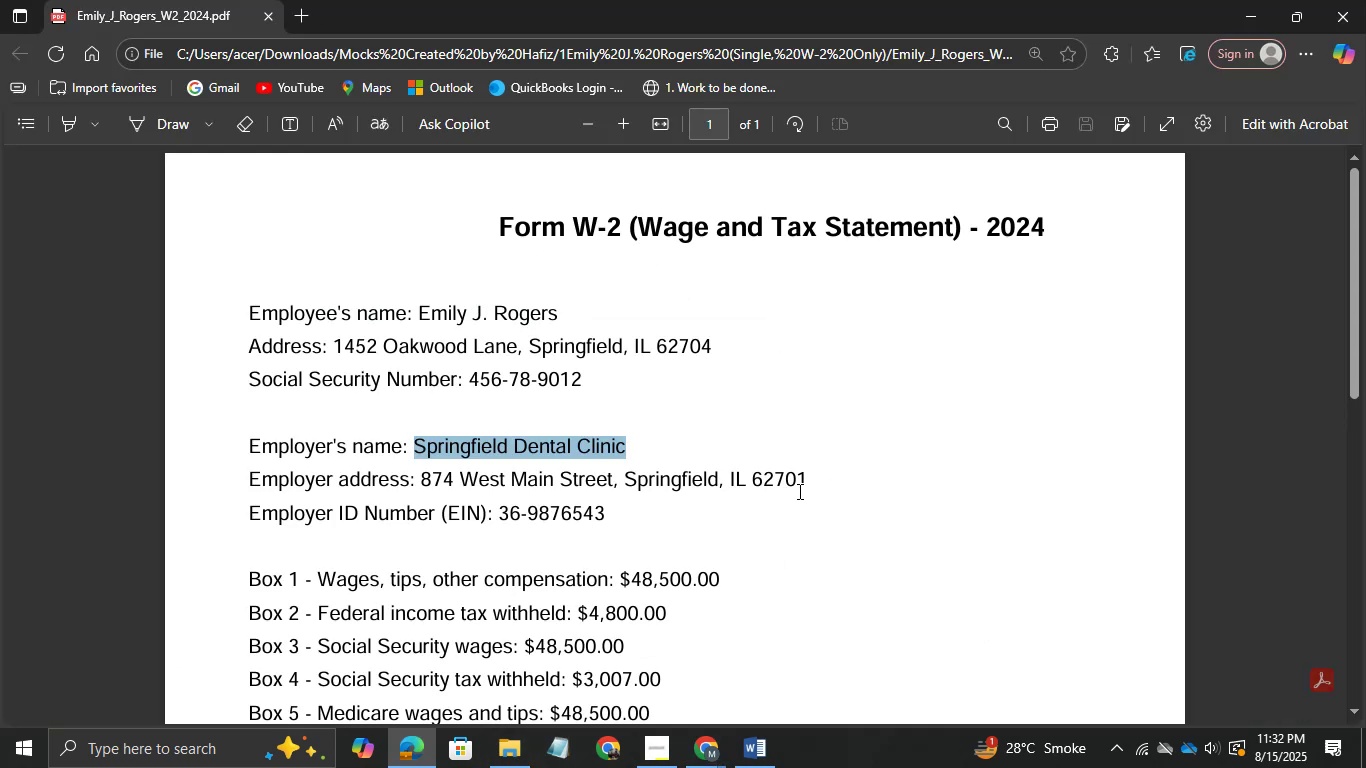 
left_click_drag(start_coordinate=[803, 488], to_coordinate=[419, 488])
 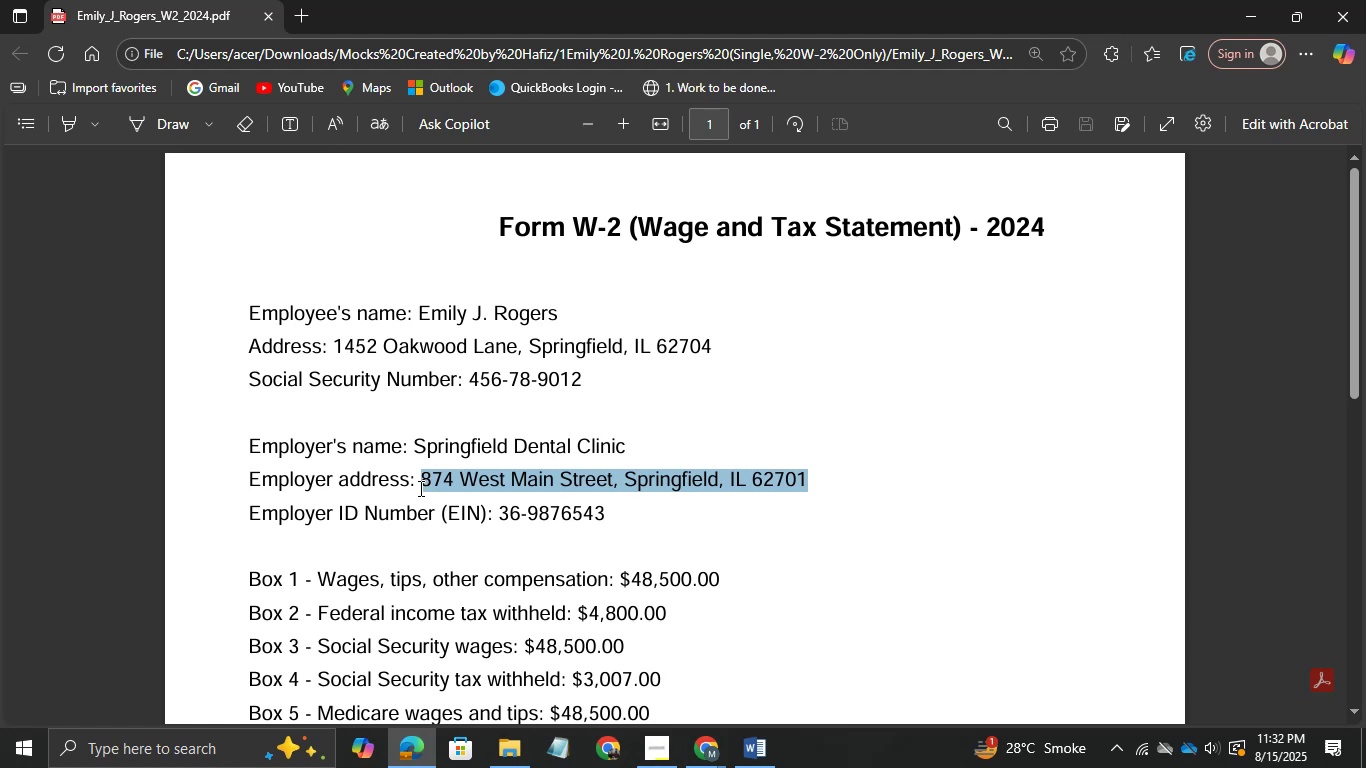 
key(Control+C)
 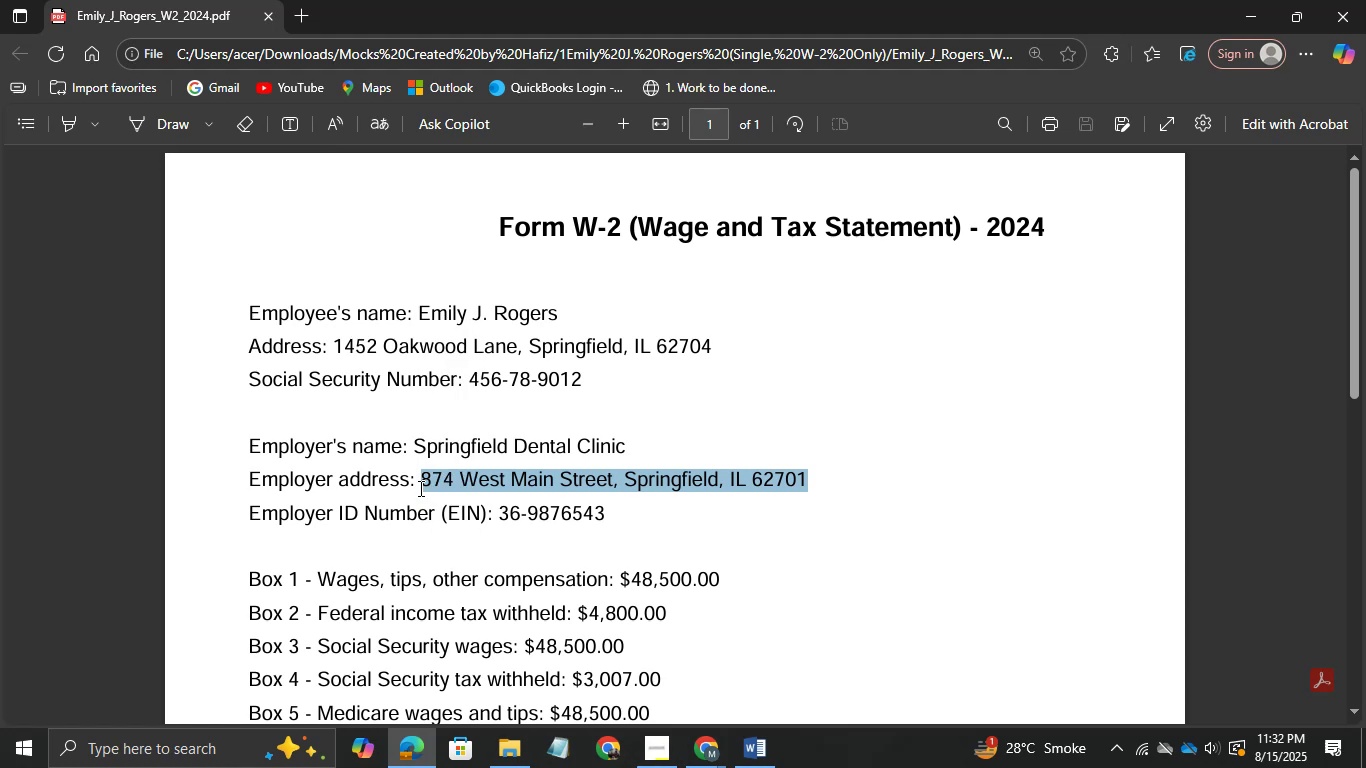 
key(Control+C)
 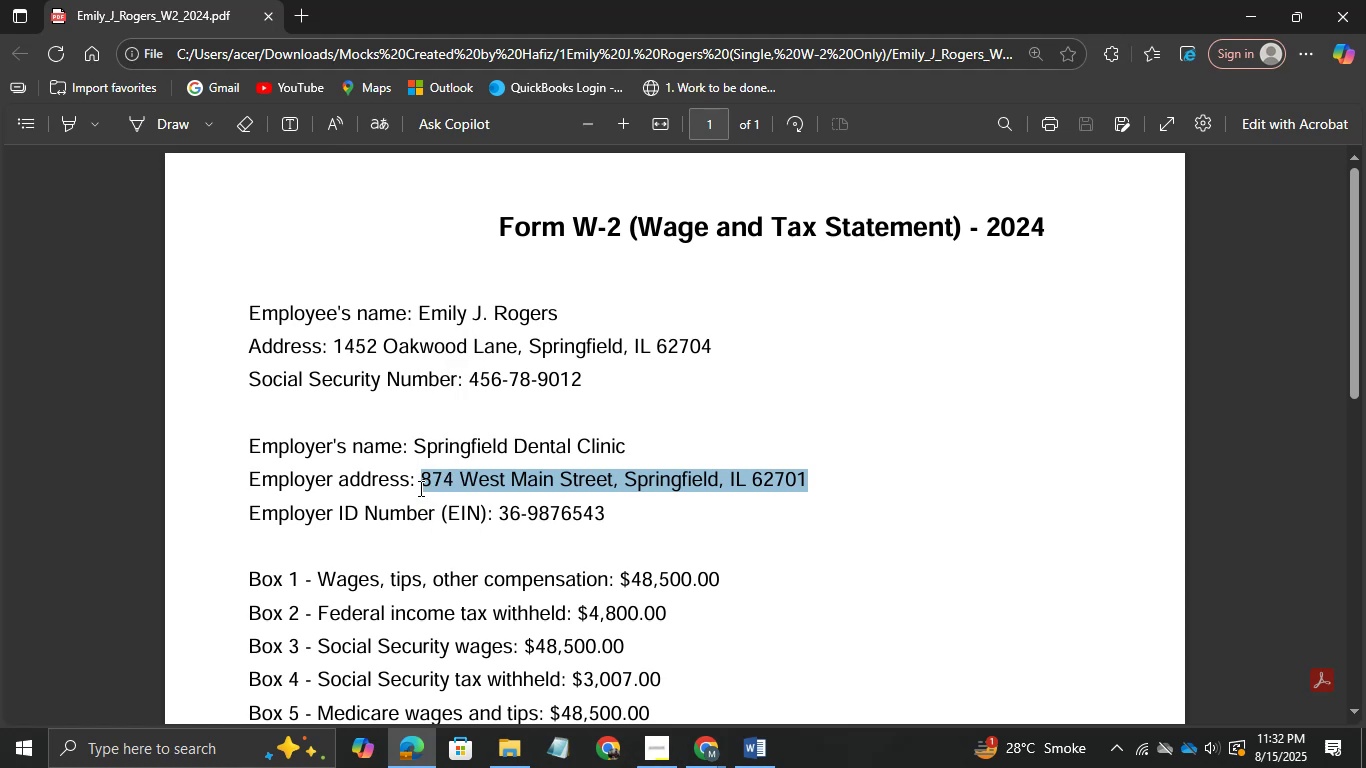 
key(Control+C)
 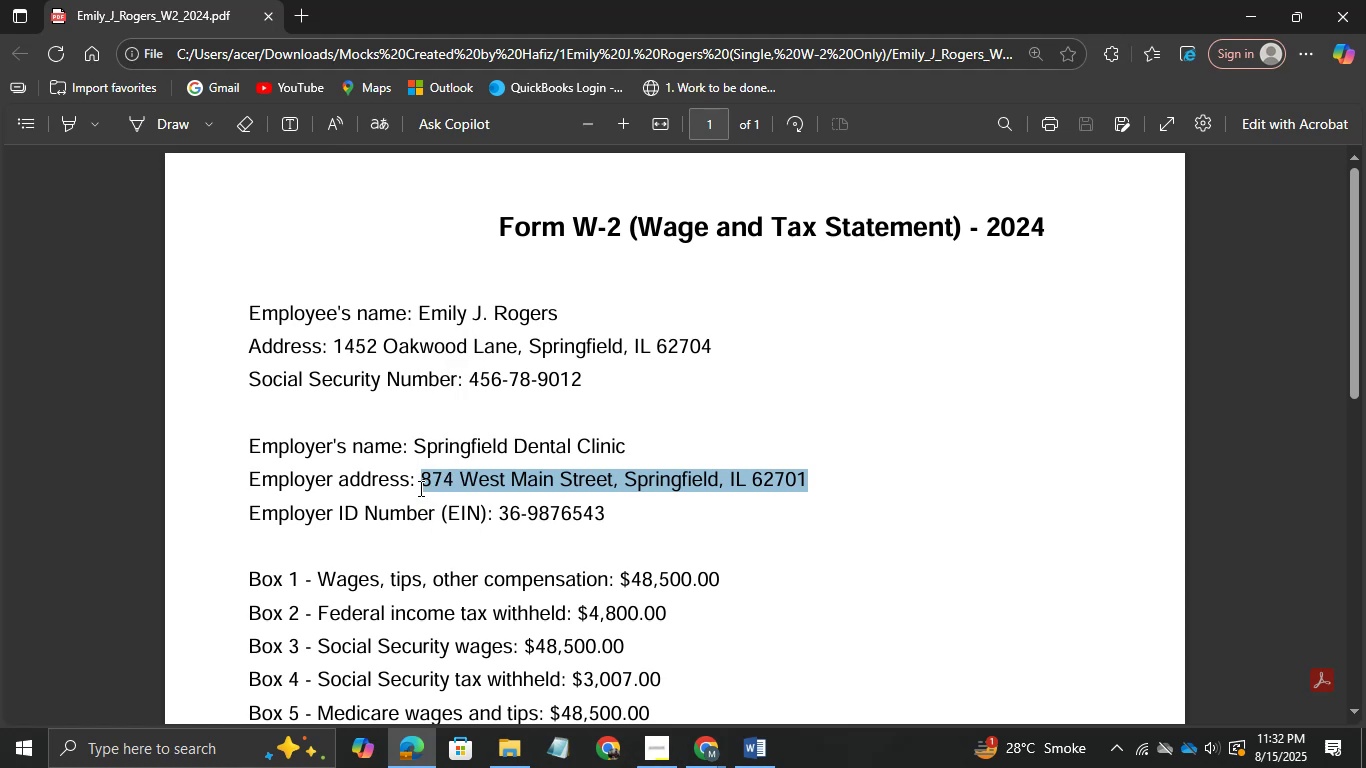 
key(Control+C)
 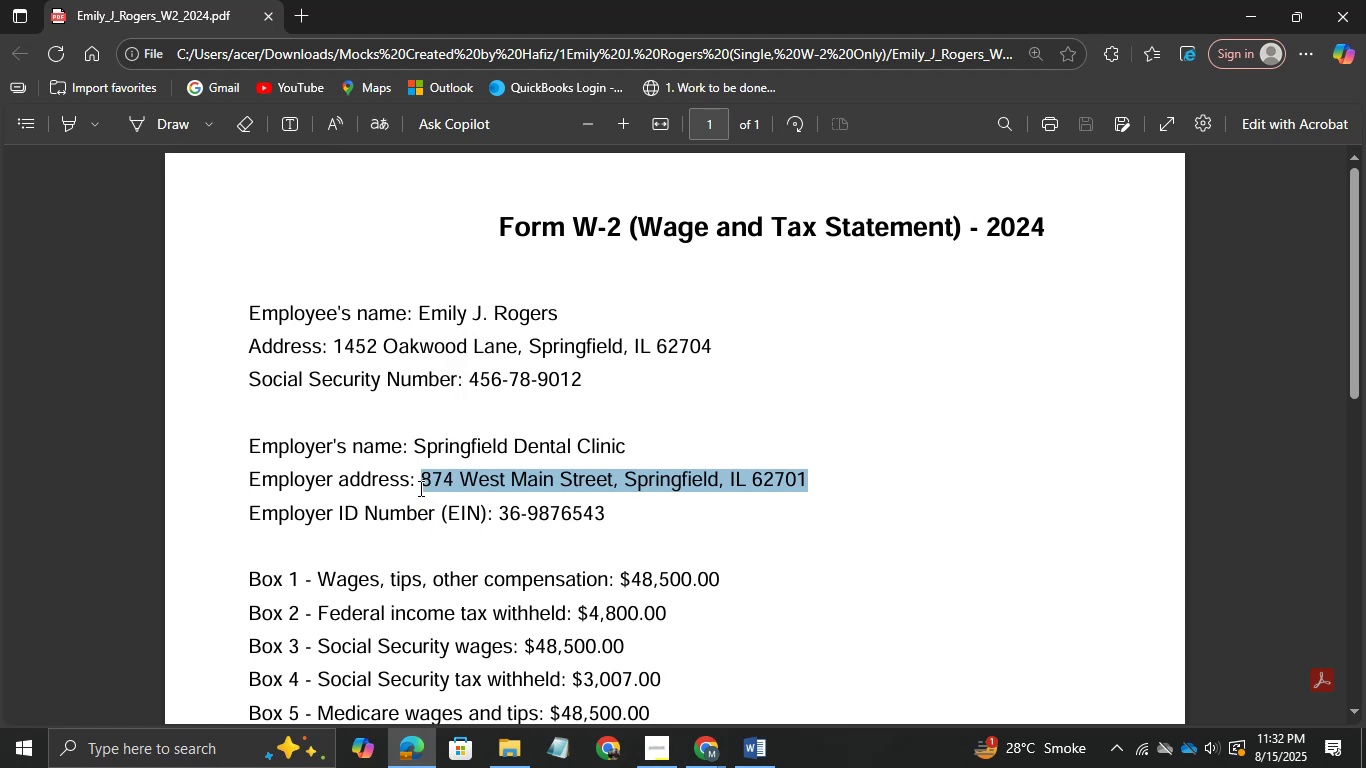 
key(Tab)
 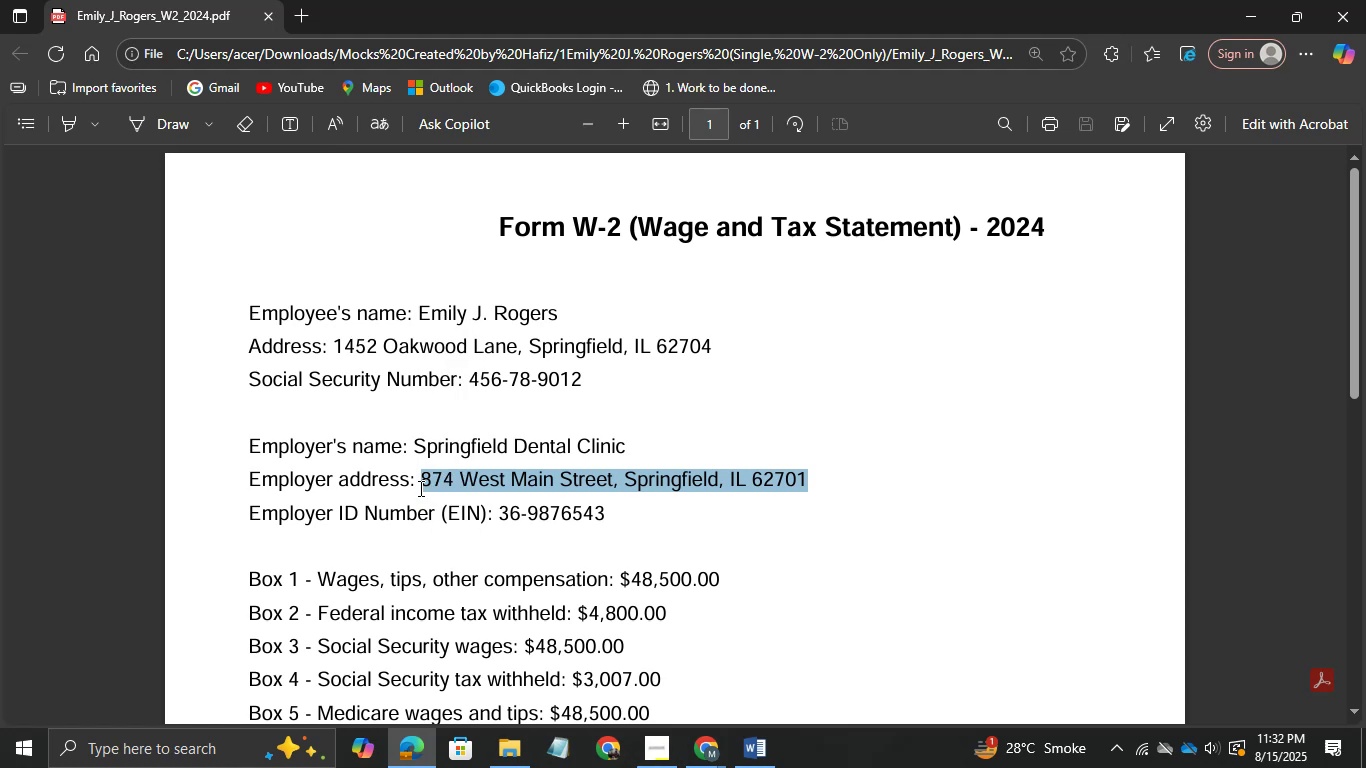 
key(Alt+AltLeft)
 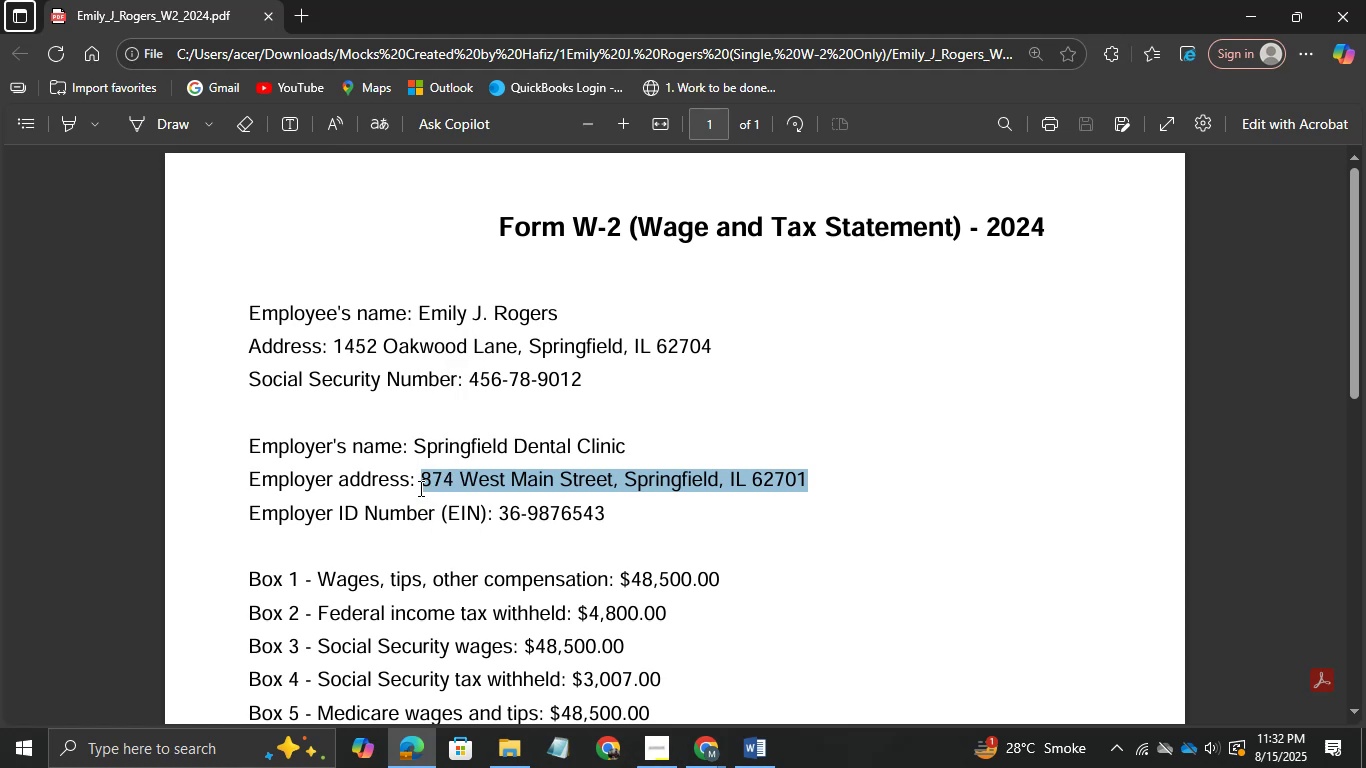 
key(Alt+AltLeft)
 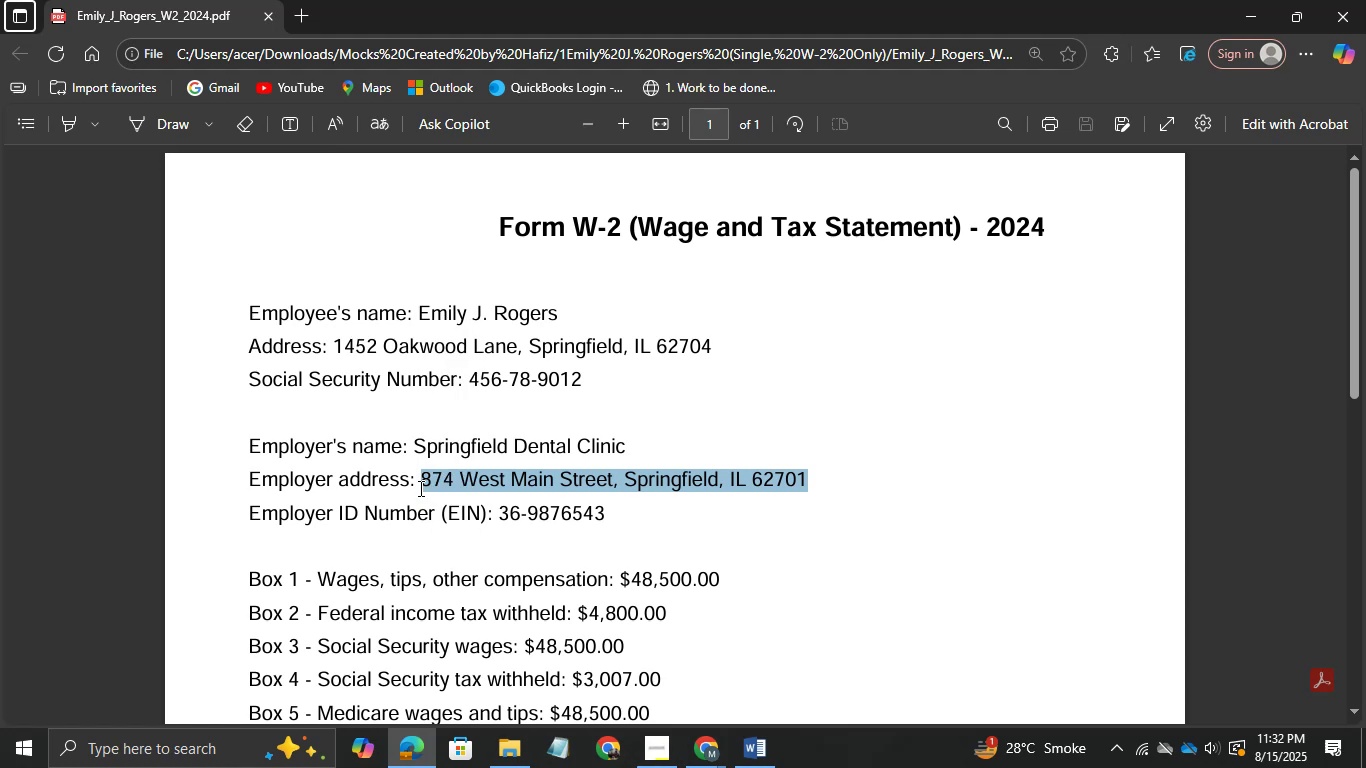 
key(Alt+Tab)
 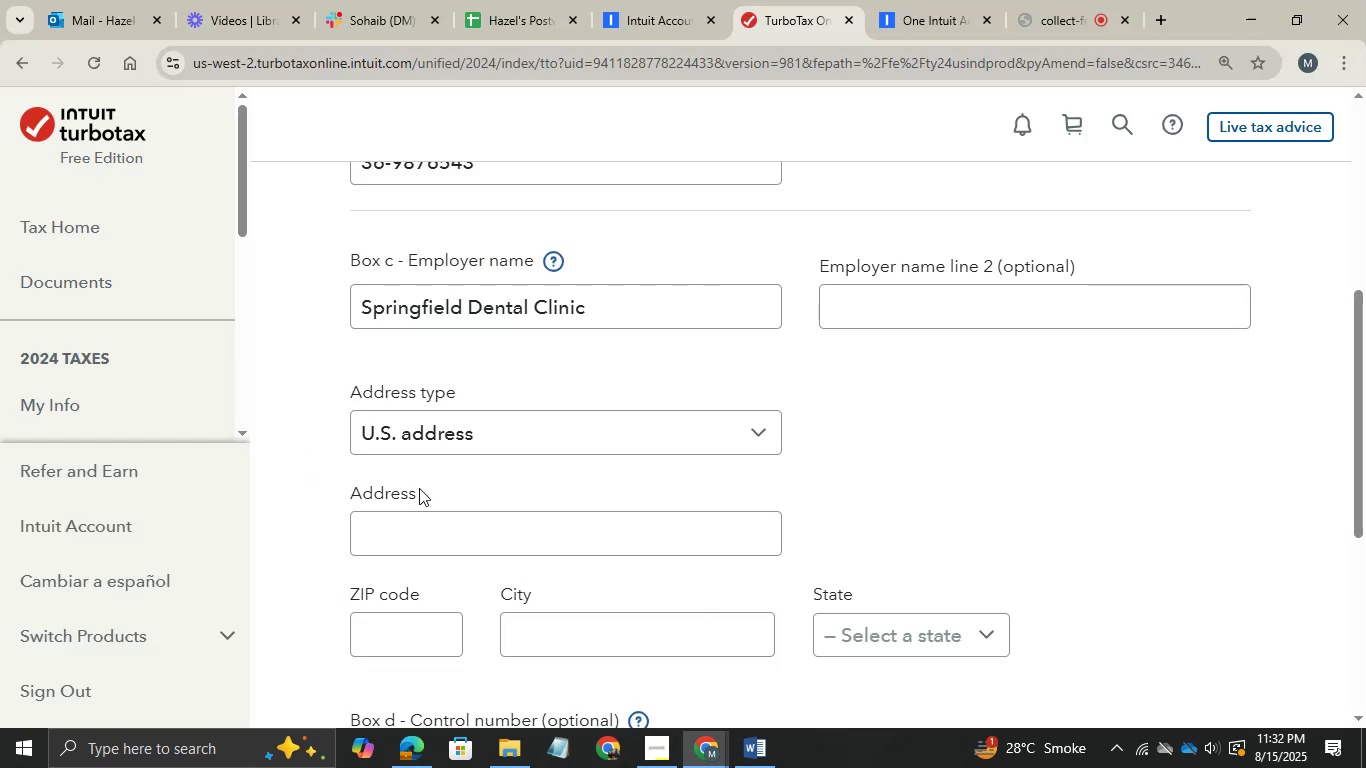 
key(Control+ControlLeft)
 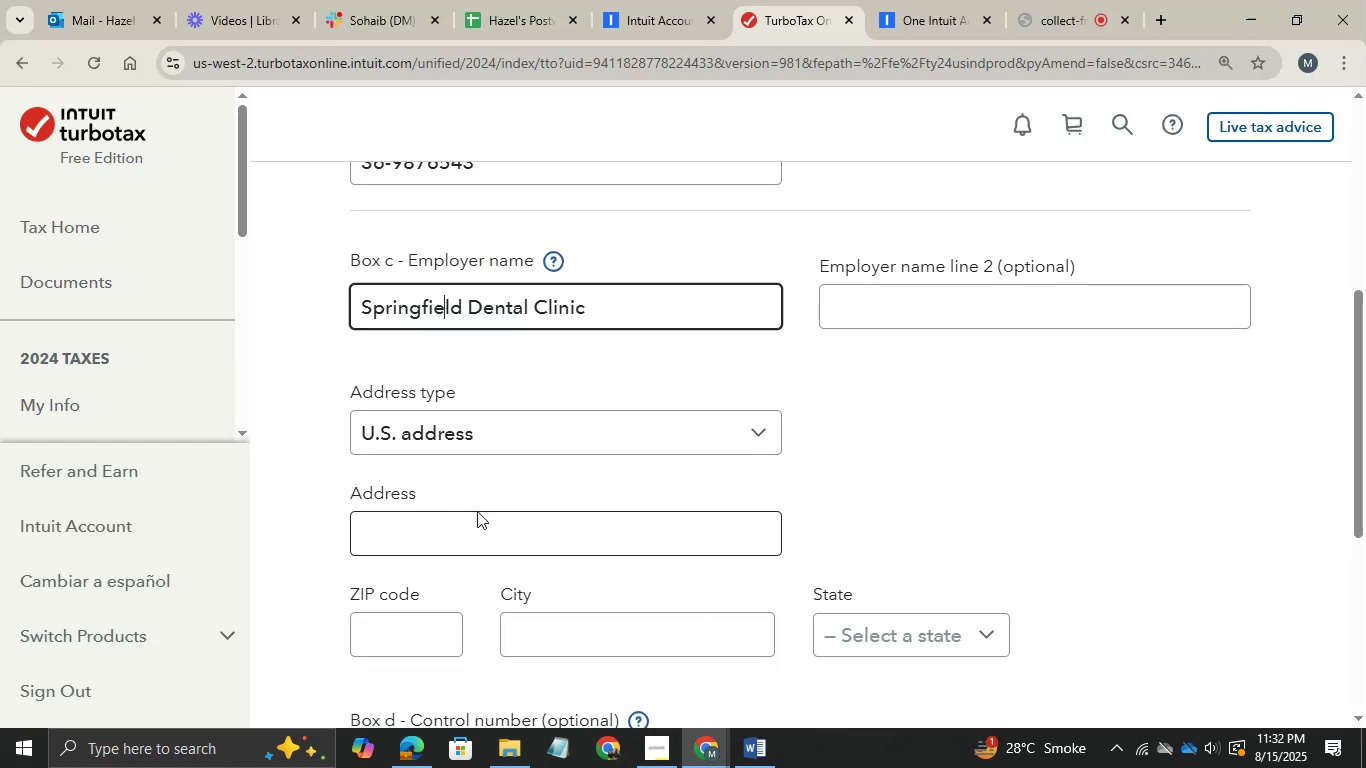 
key(Control+V)
 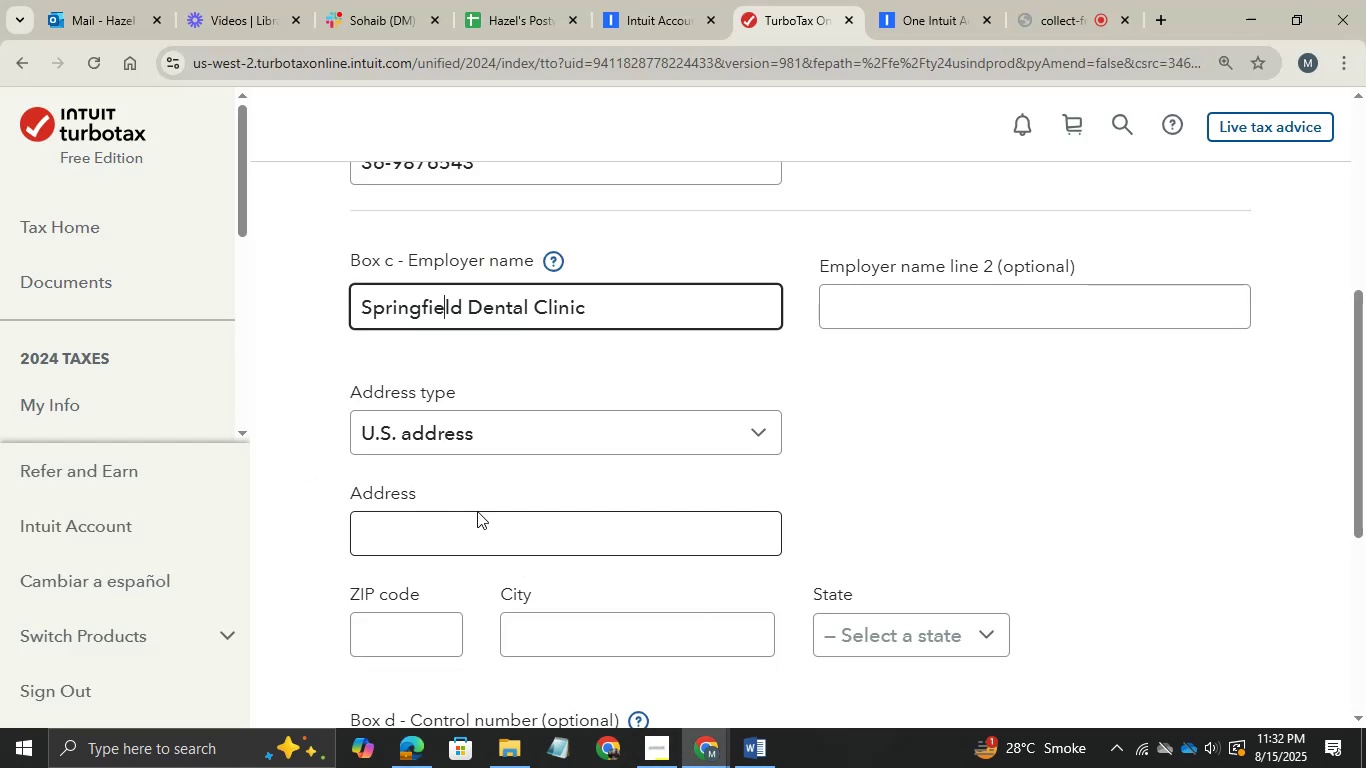 
left_click([428, 533])
 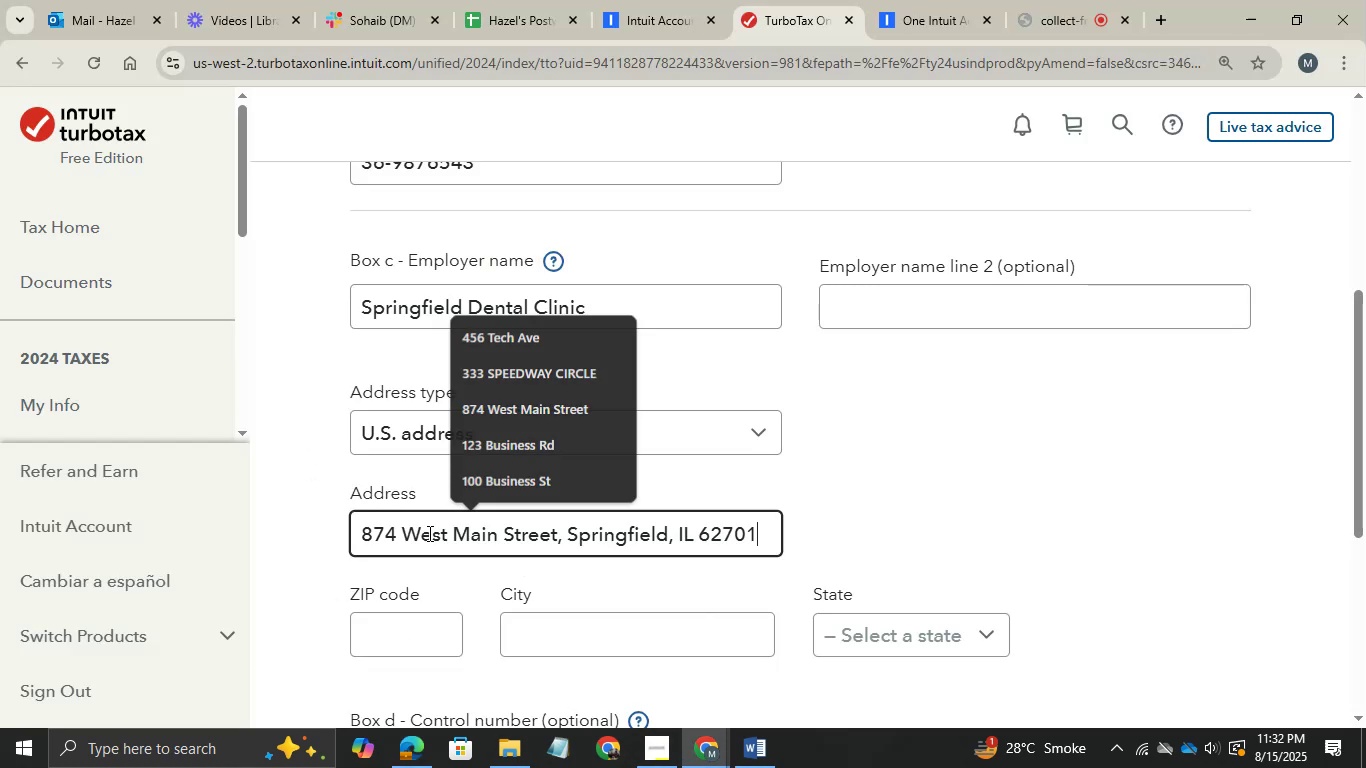 
left_click([428, 533])
 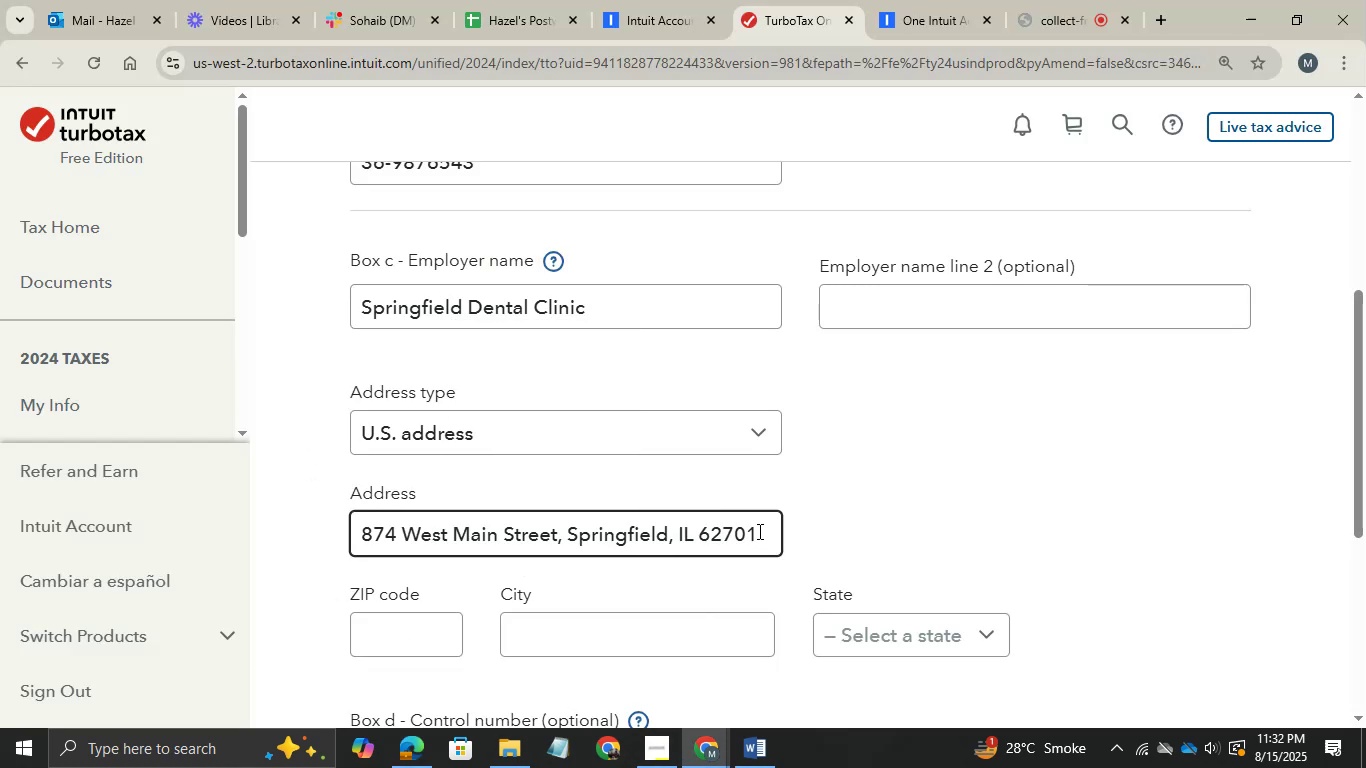 
left_click([758, 531])
 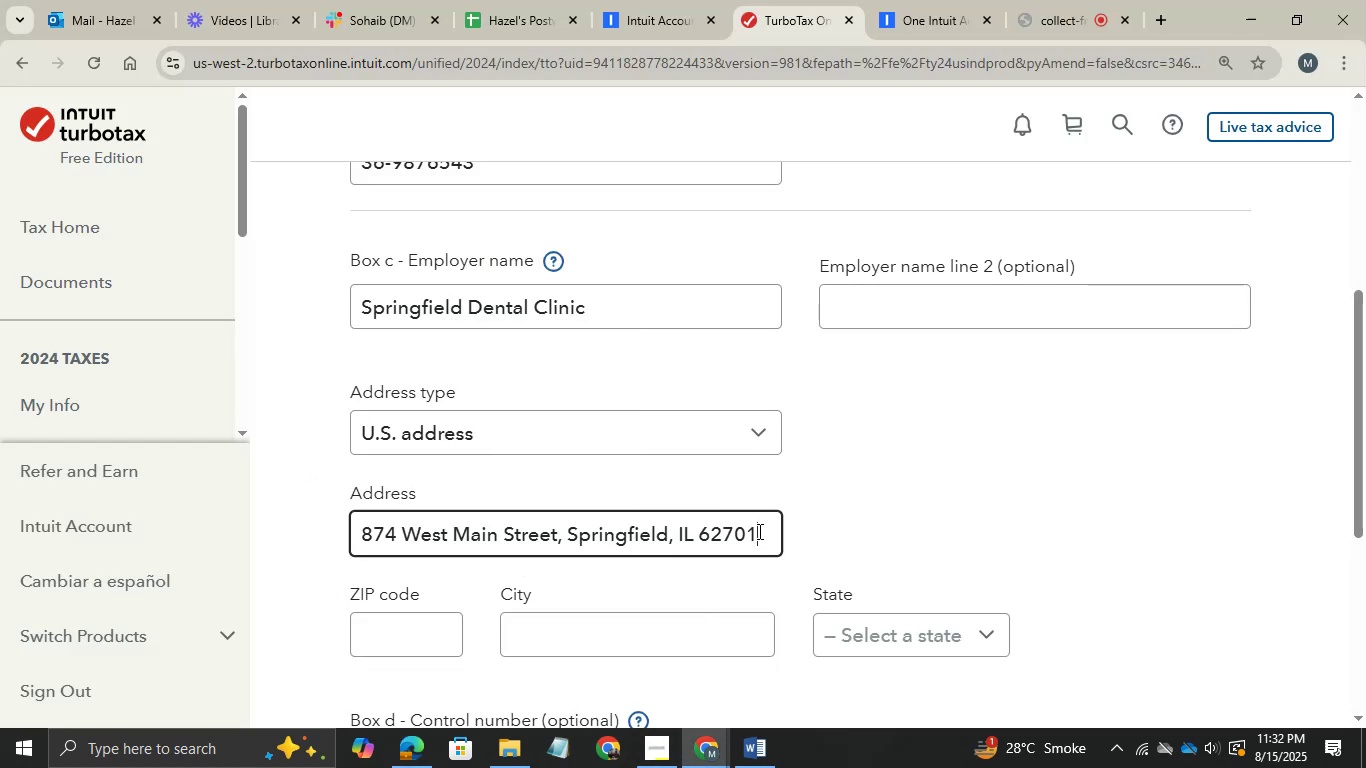 
key(Shift+ArrowLeft)
 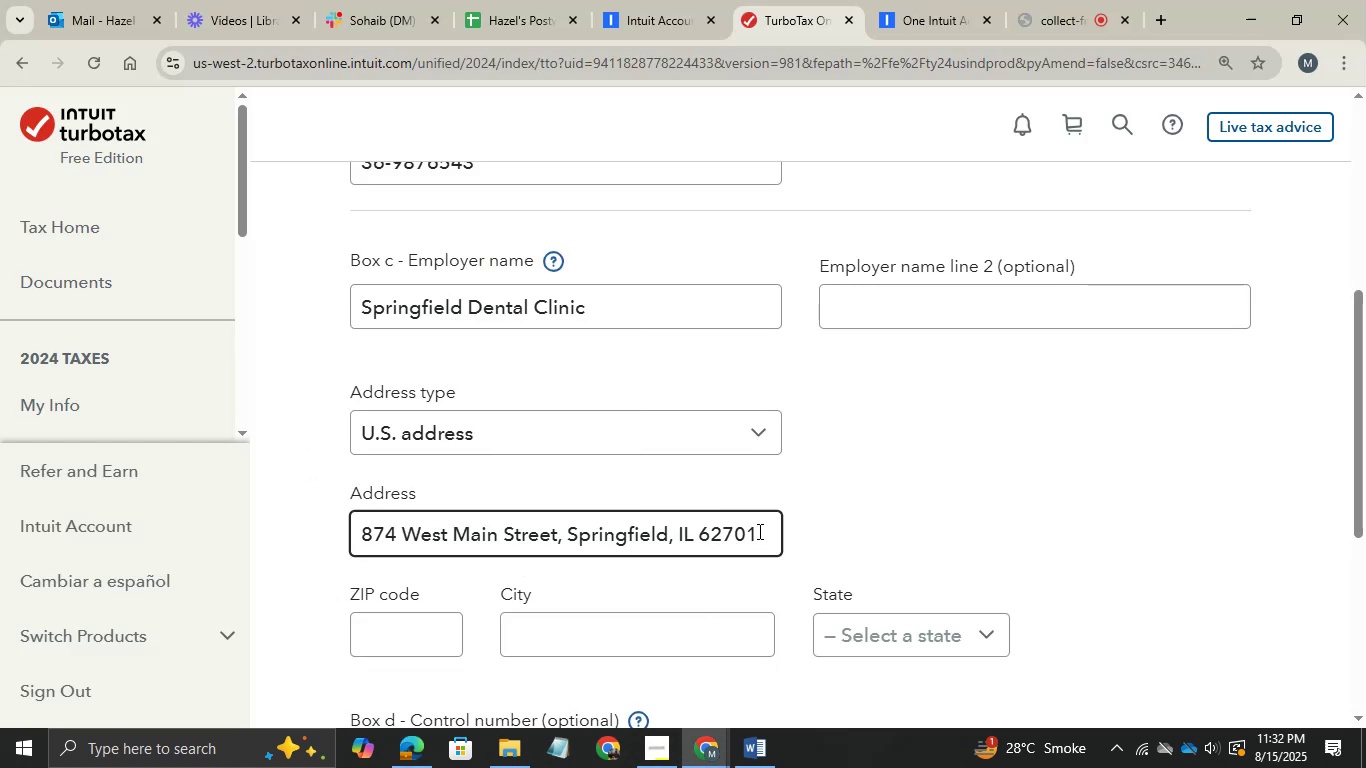 
key(Shift+ArrowLeft)
 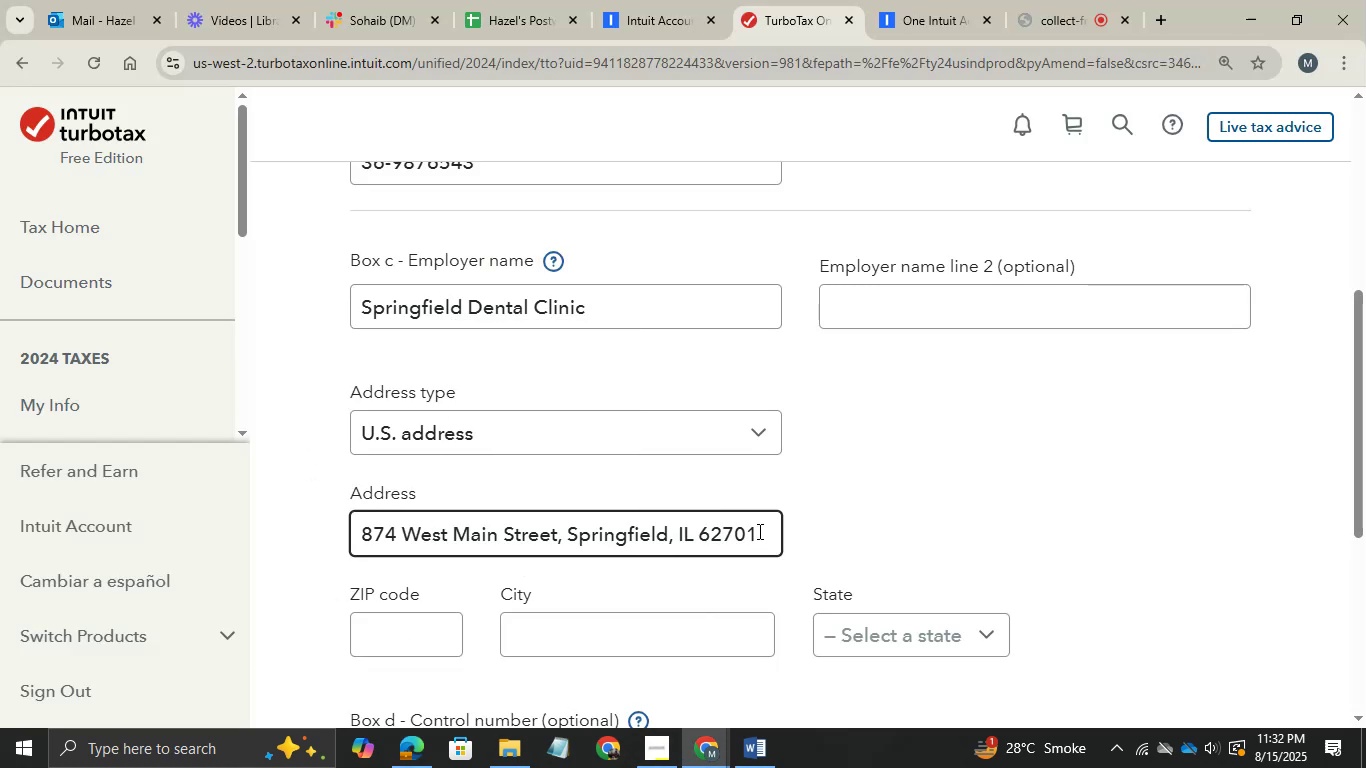 
key(Shift+ArrowLeft)
 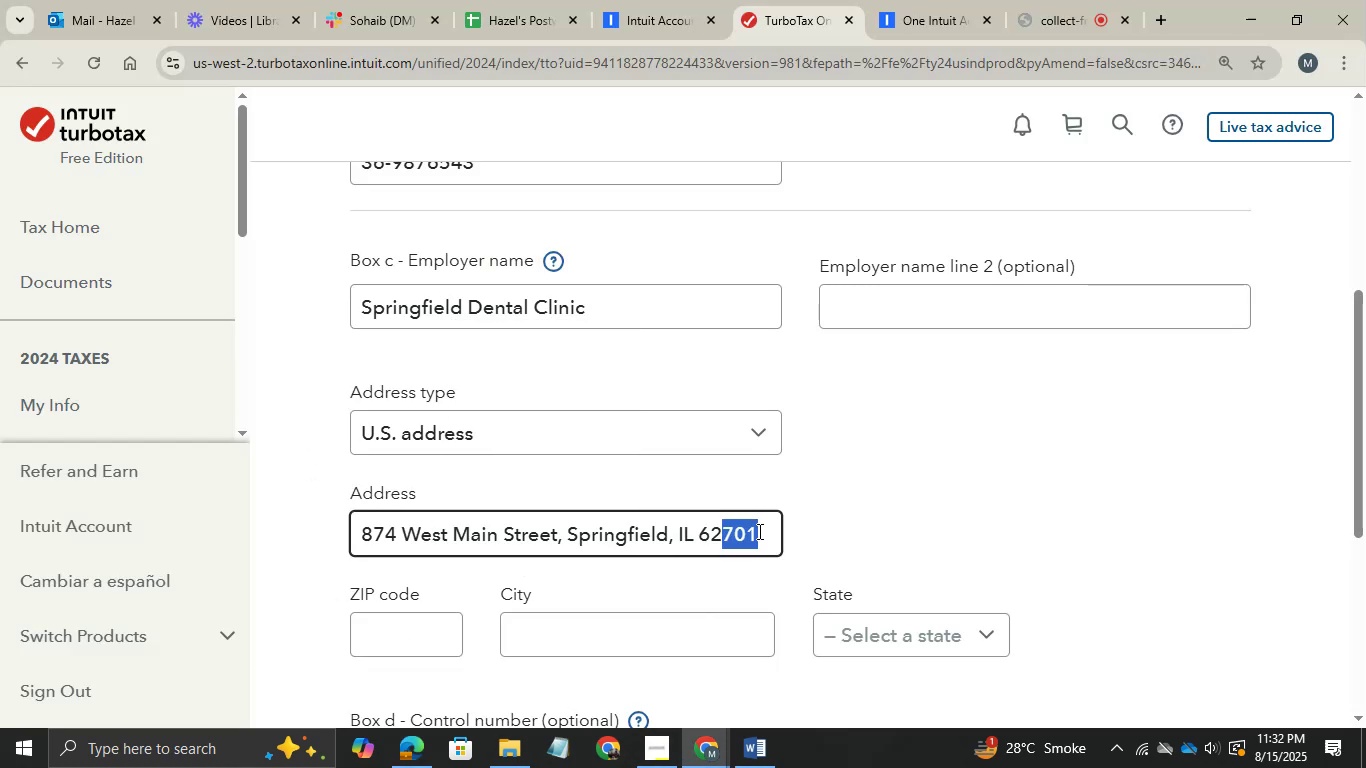 
key(Shift+ArrowLeft)
 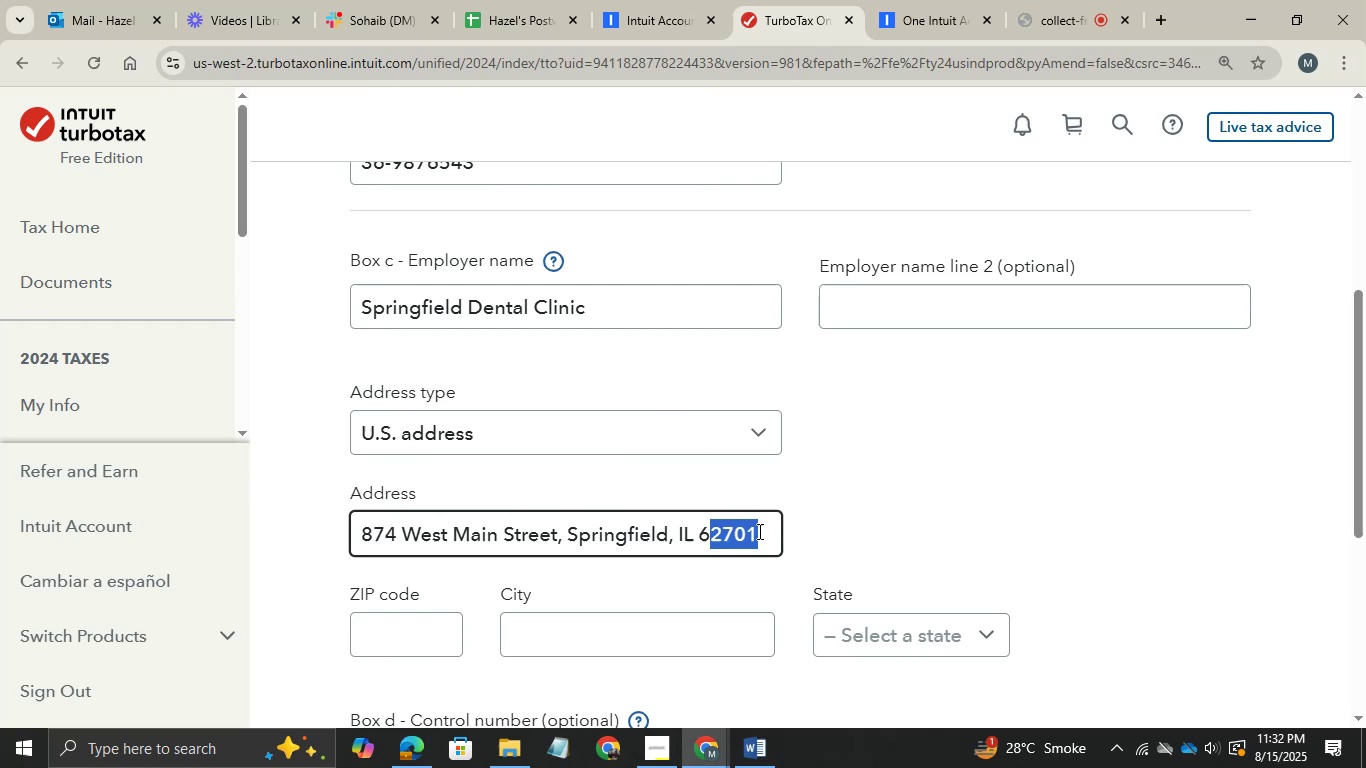 
key(Shift+ArrowLeft)
 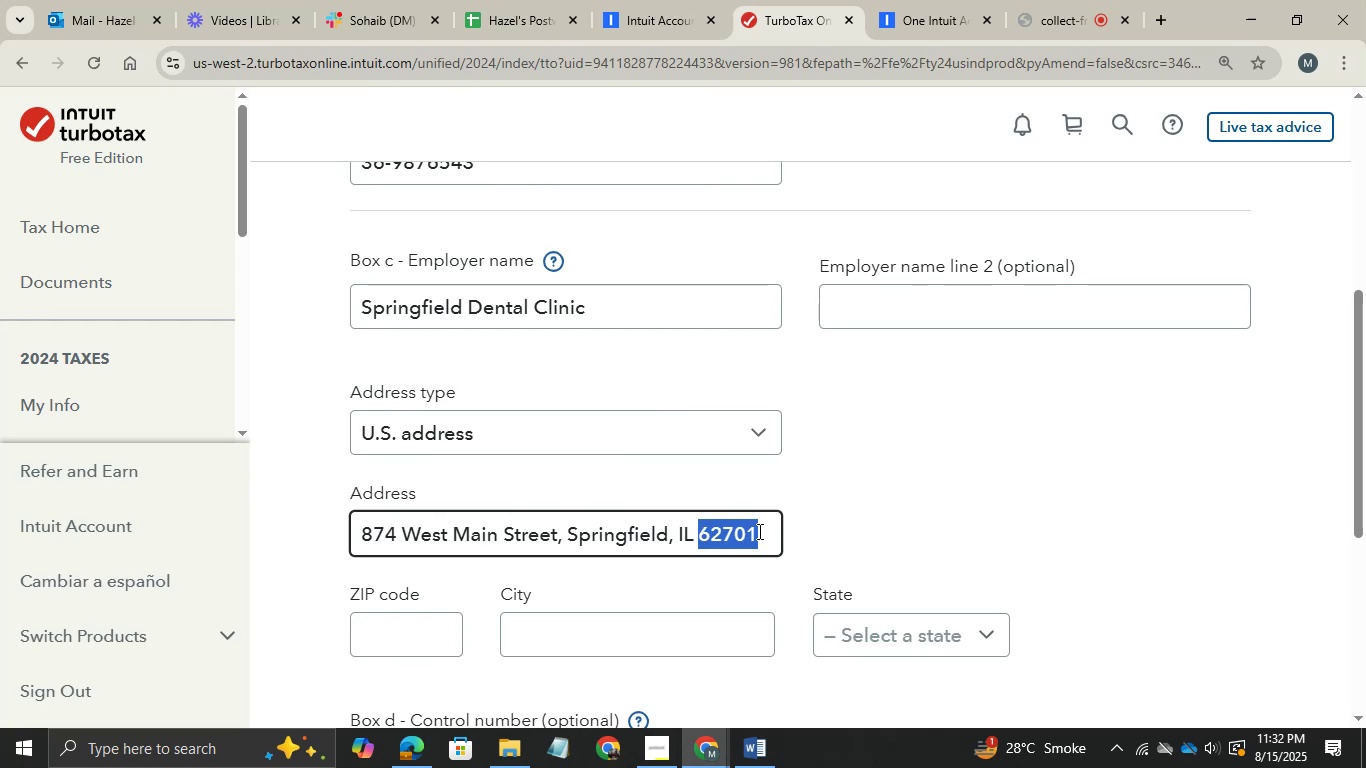 
key(Control+X)
 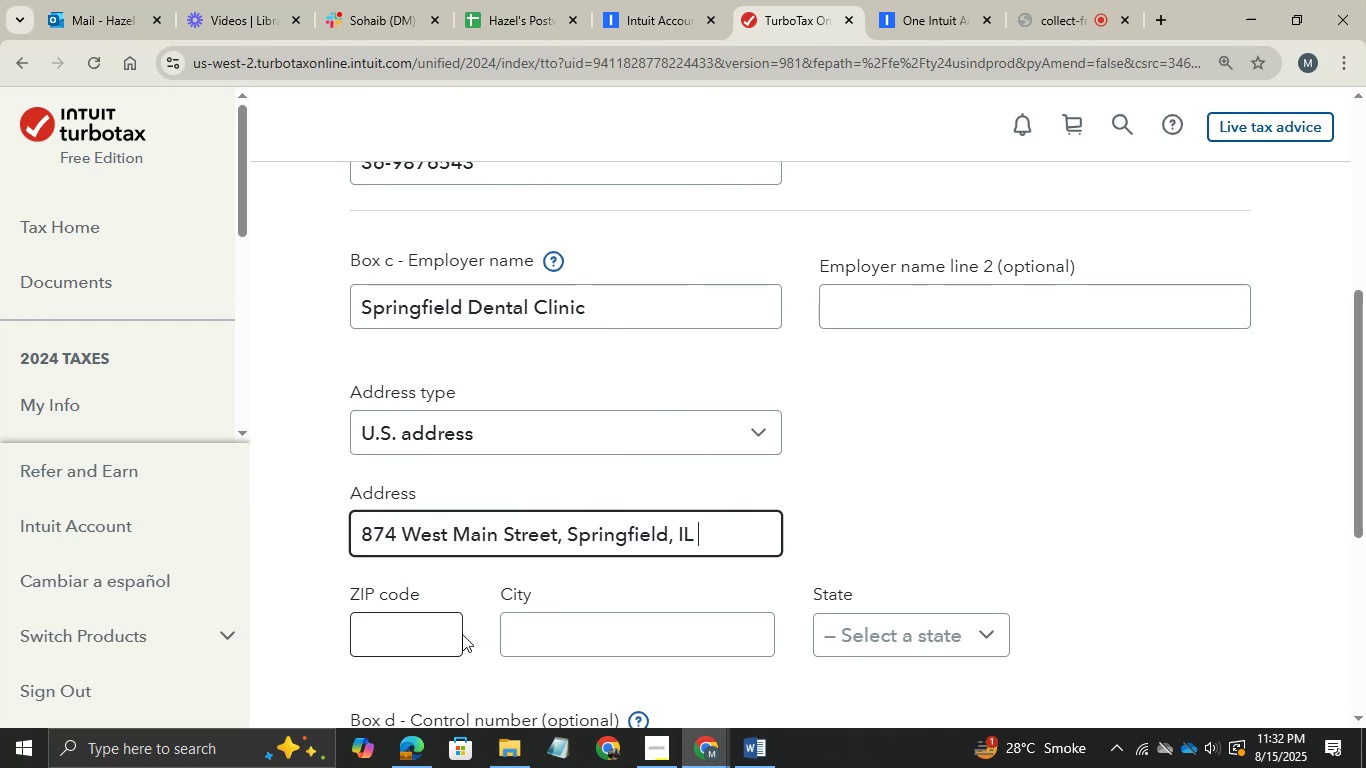 
left_click([412, 634])
 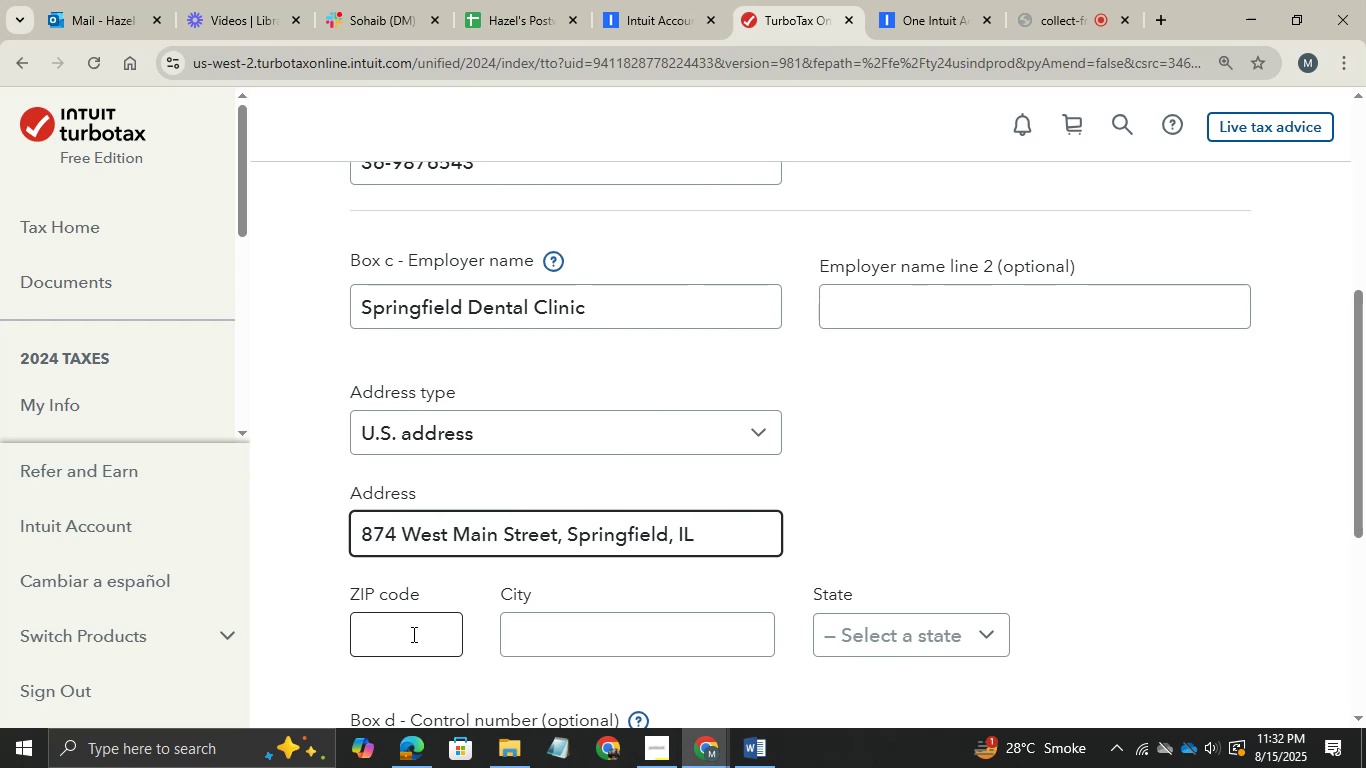 
key(Control+V)
 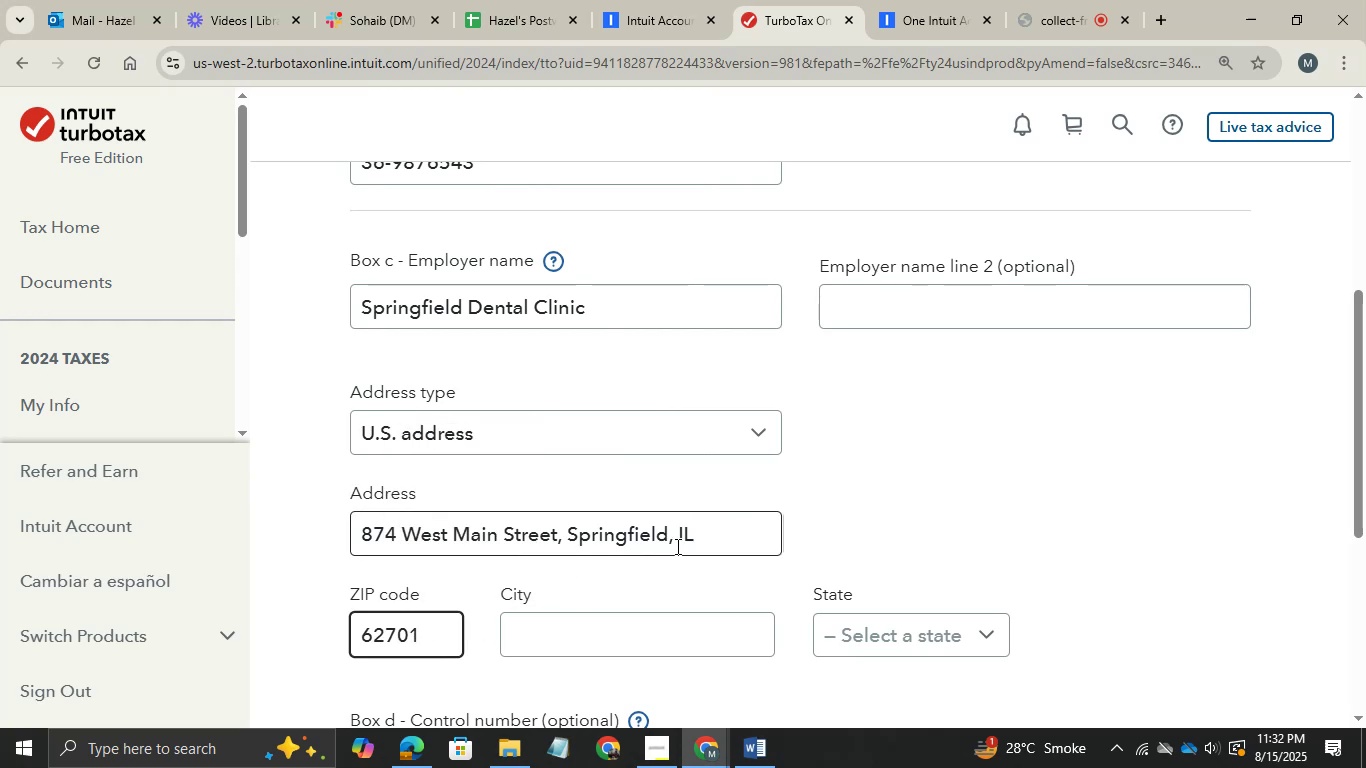 
left_click([710, 522])
 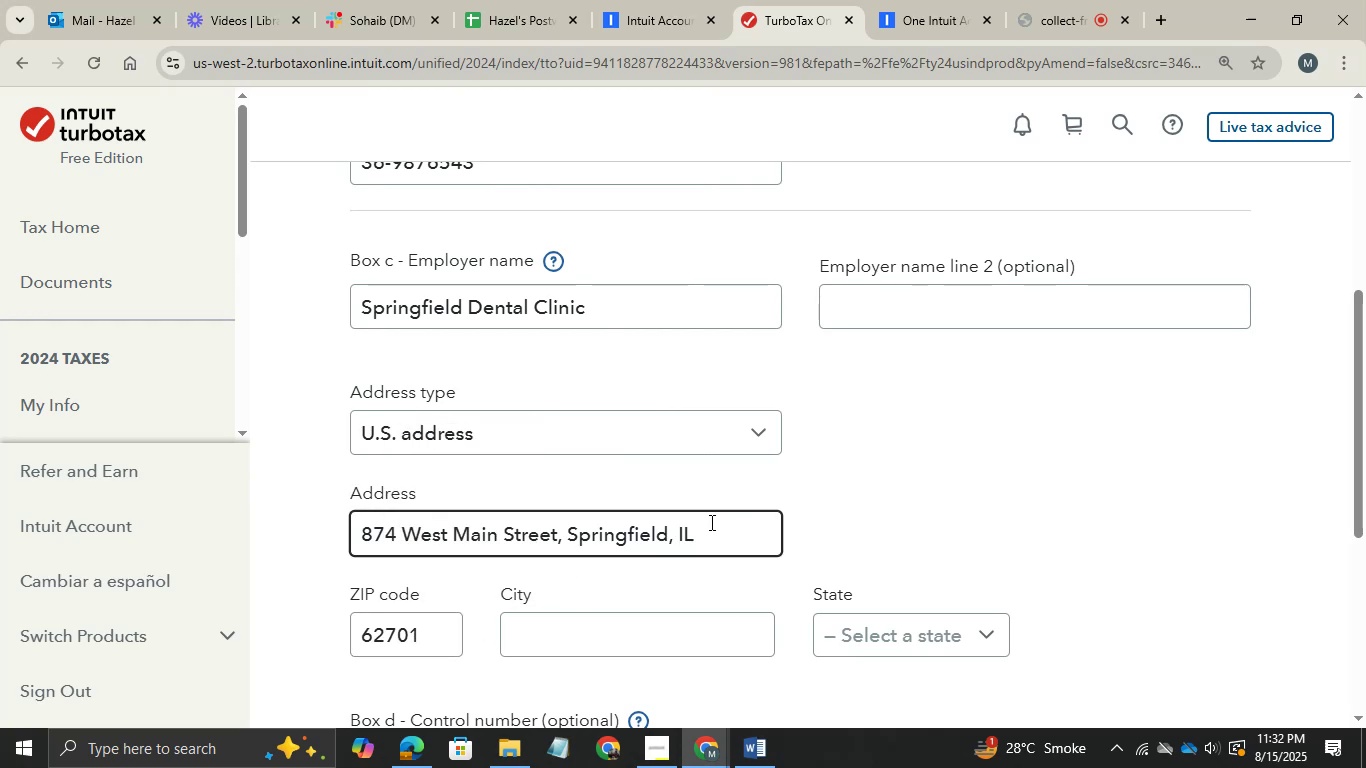 
hold_key(key=ShiftRight, duration=1.43)
 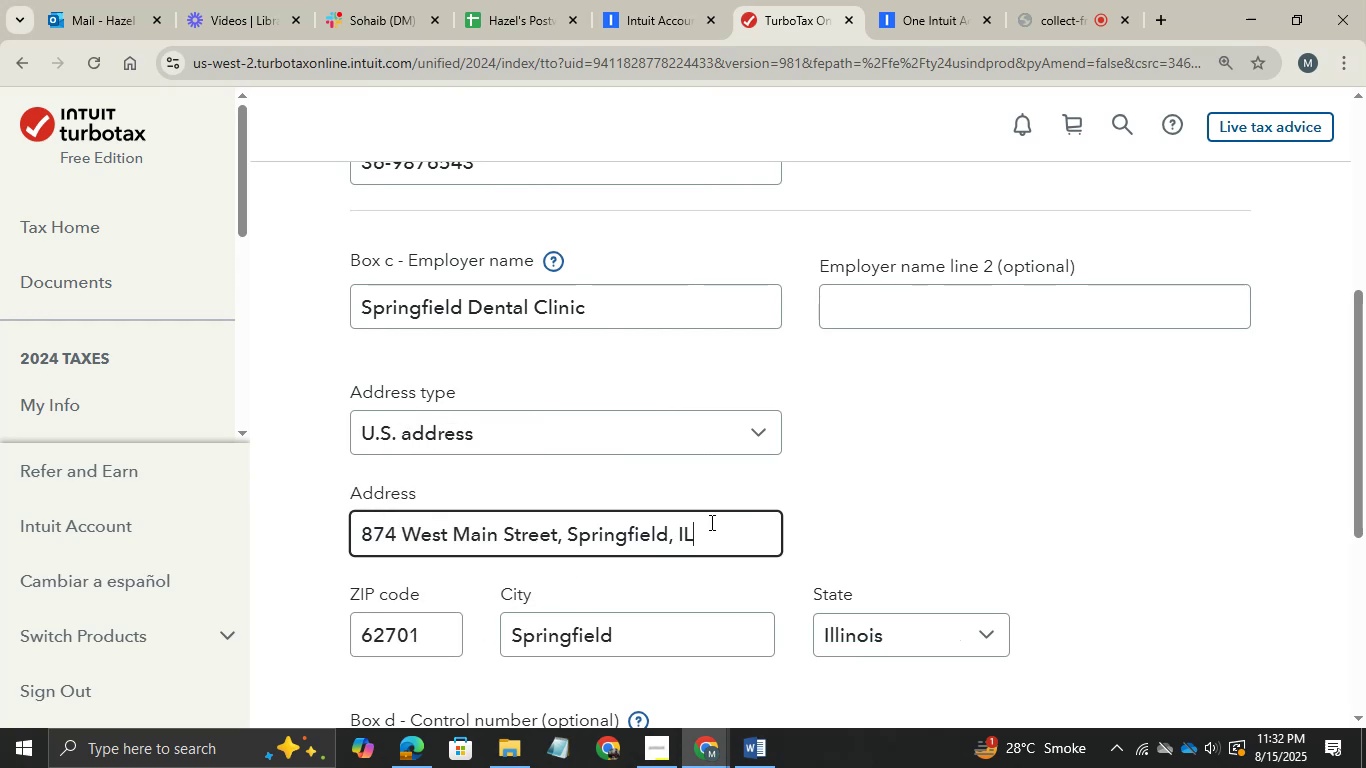 
key(Control+Shift+ControlRight)
 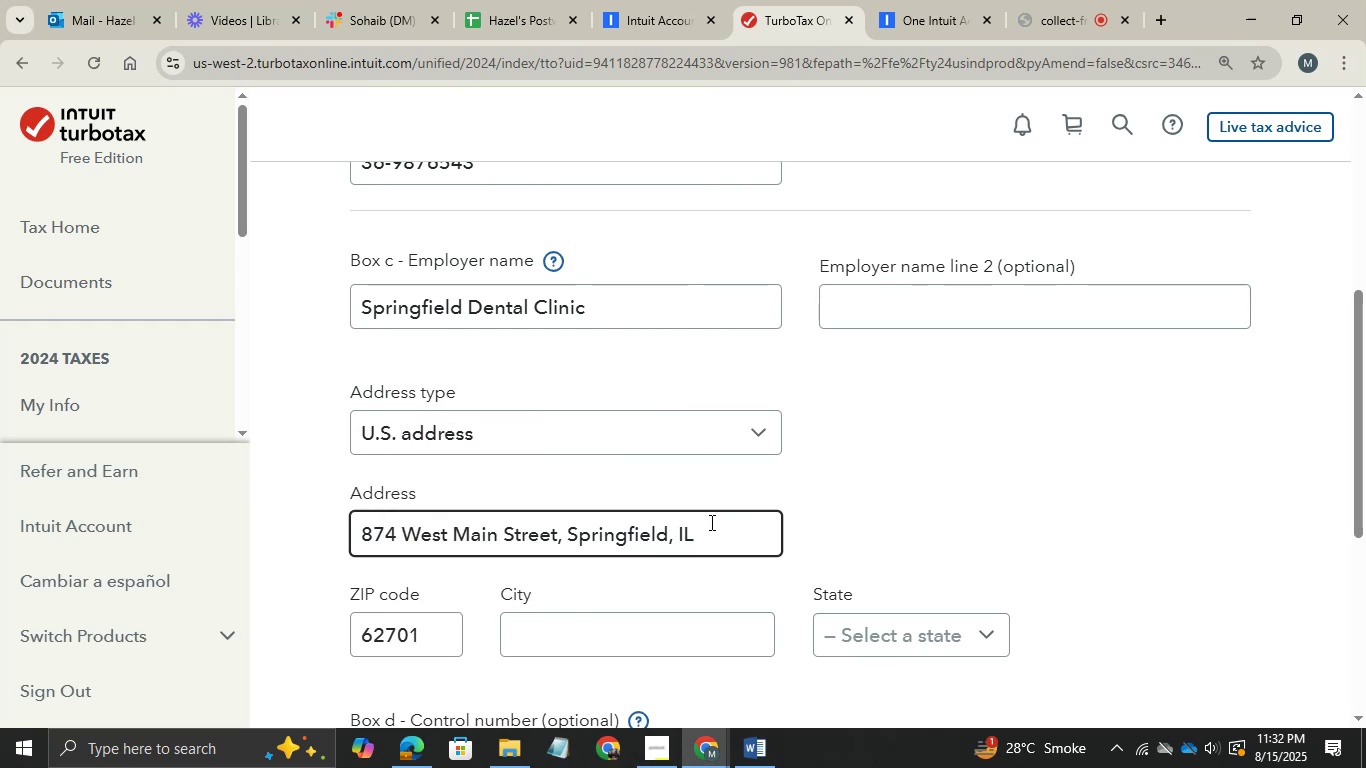 
key(Control+Shift+ControlRight)
 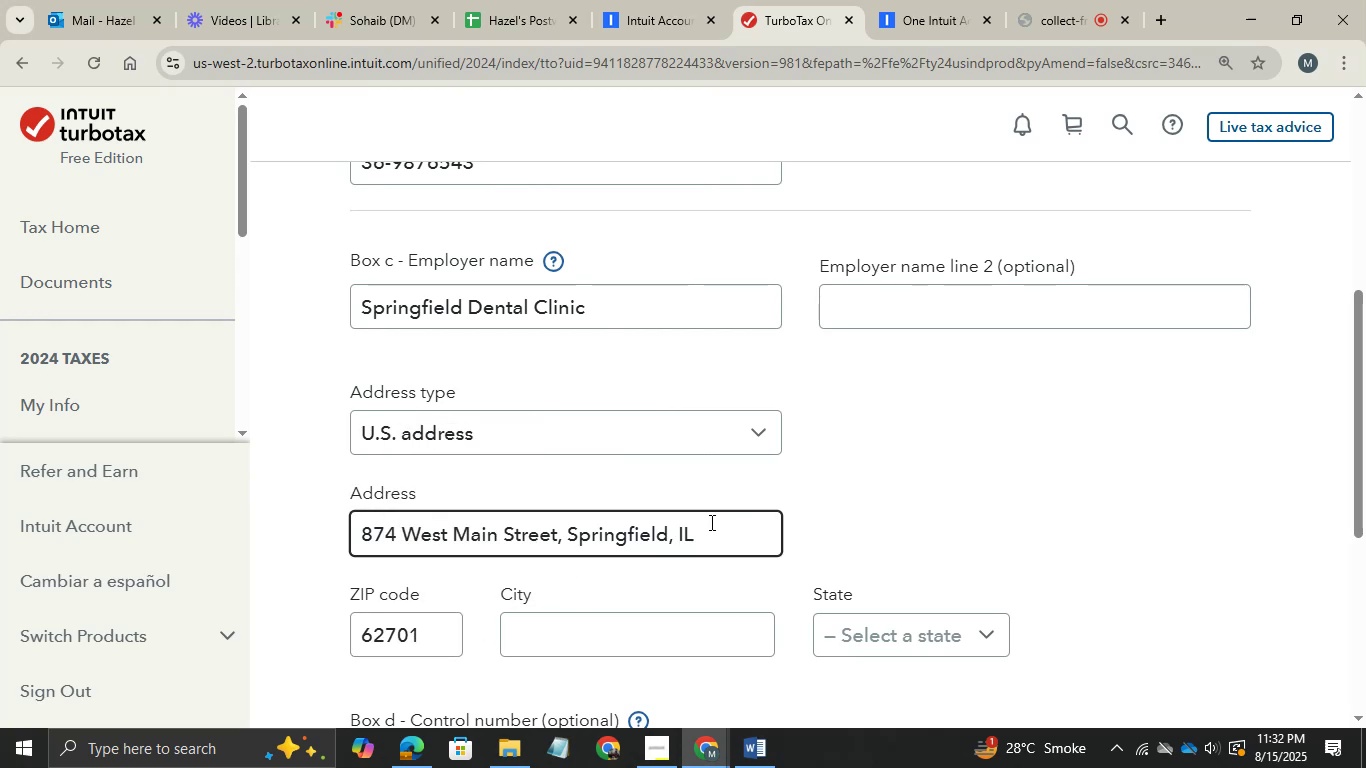 
key(Control+Shift+ControlRight)
 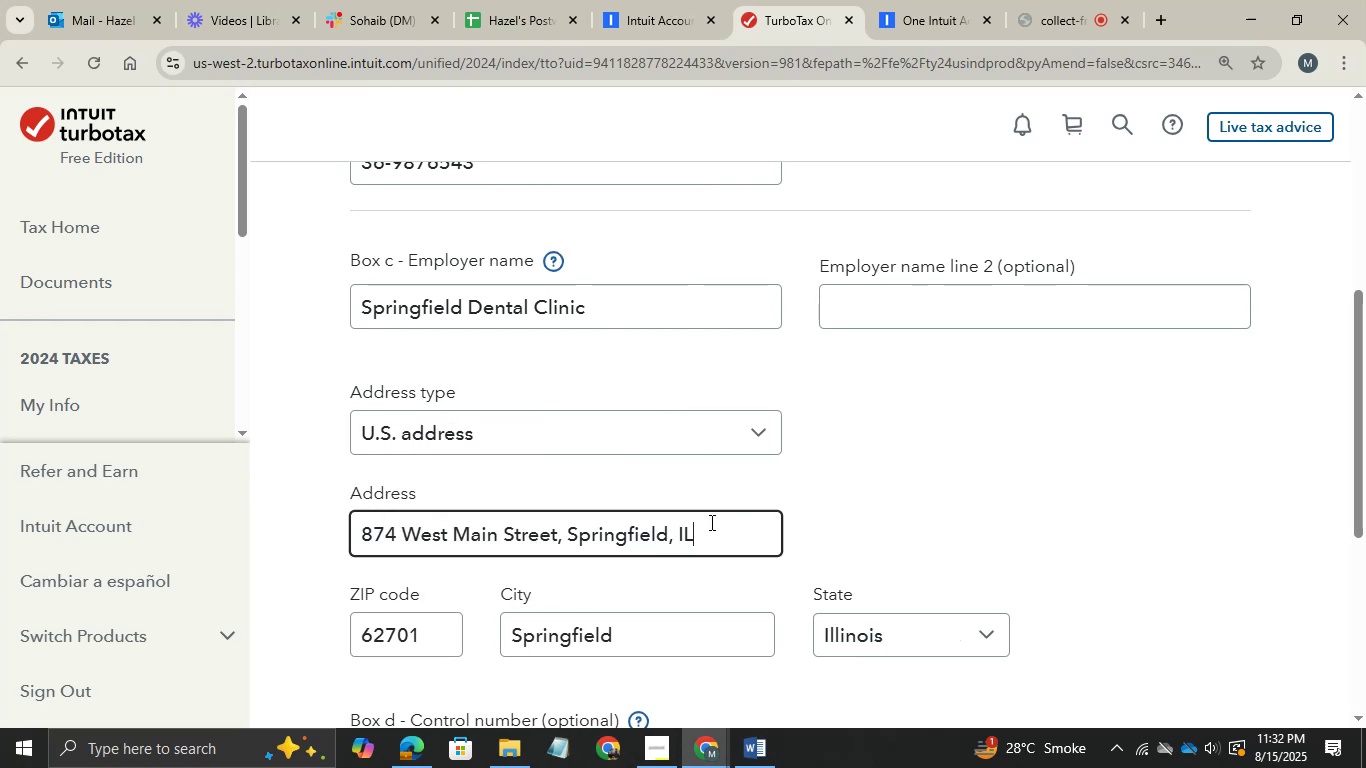 
key(Control+Shift+ControlRight)
 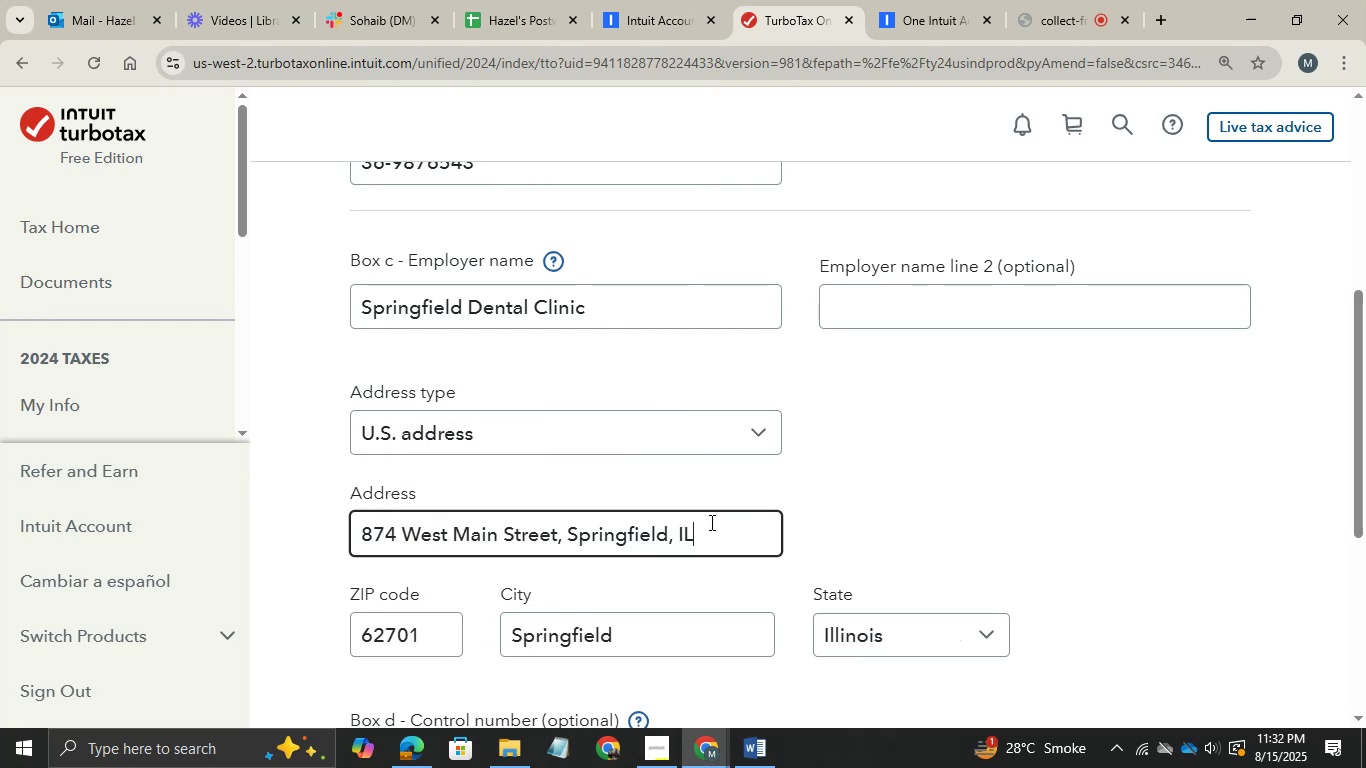 
hold_key(key=ArrowLeft, duration=0.4)
 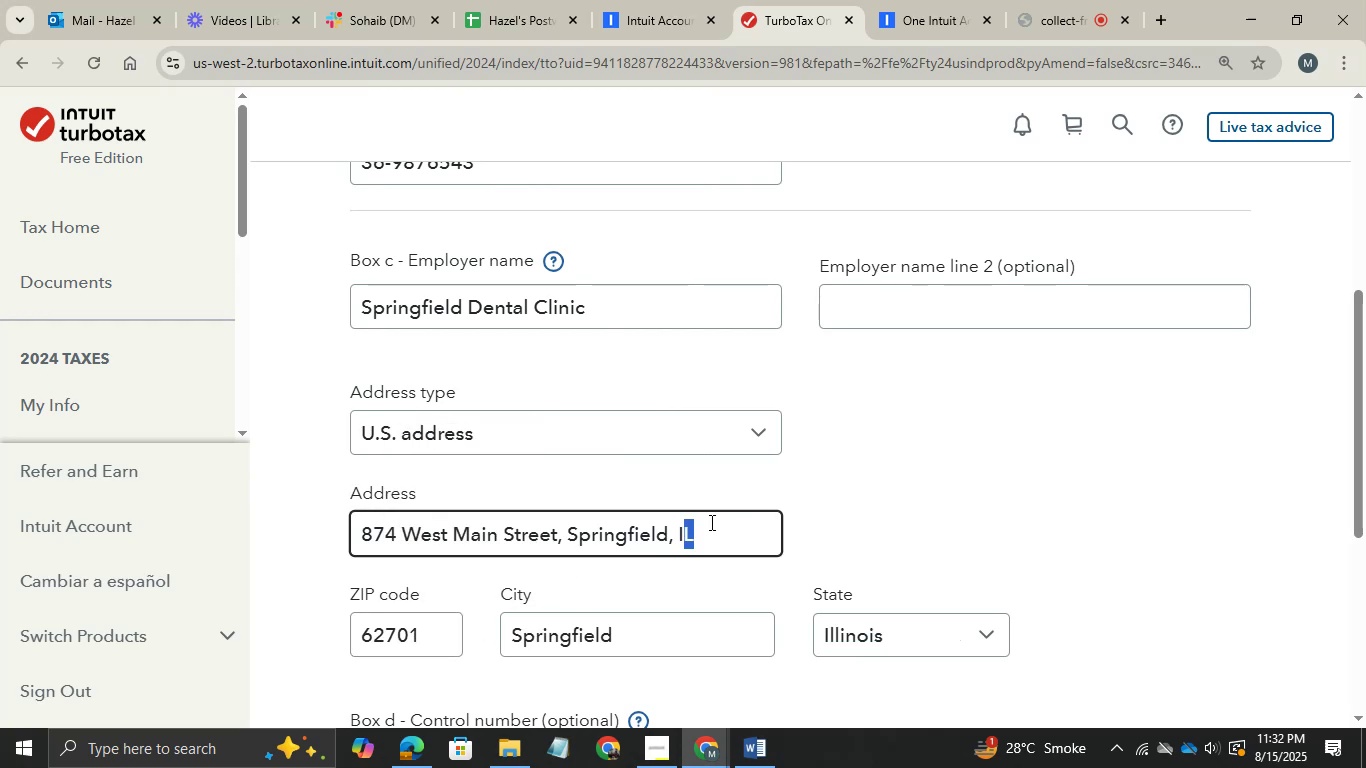 
key(Shift+ArrowLeft)
 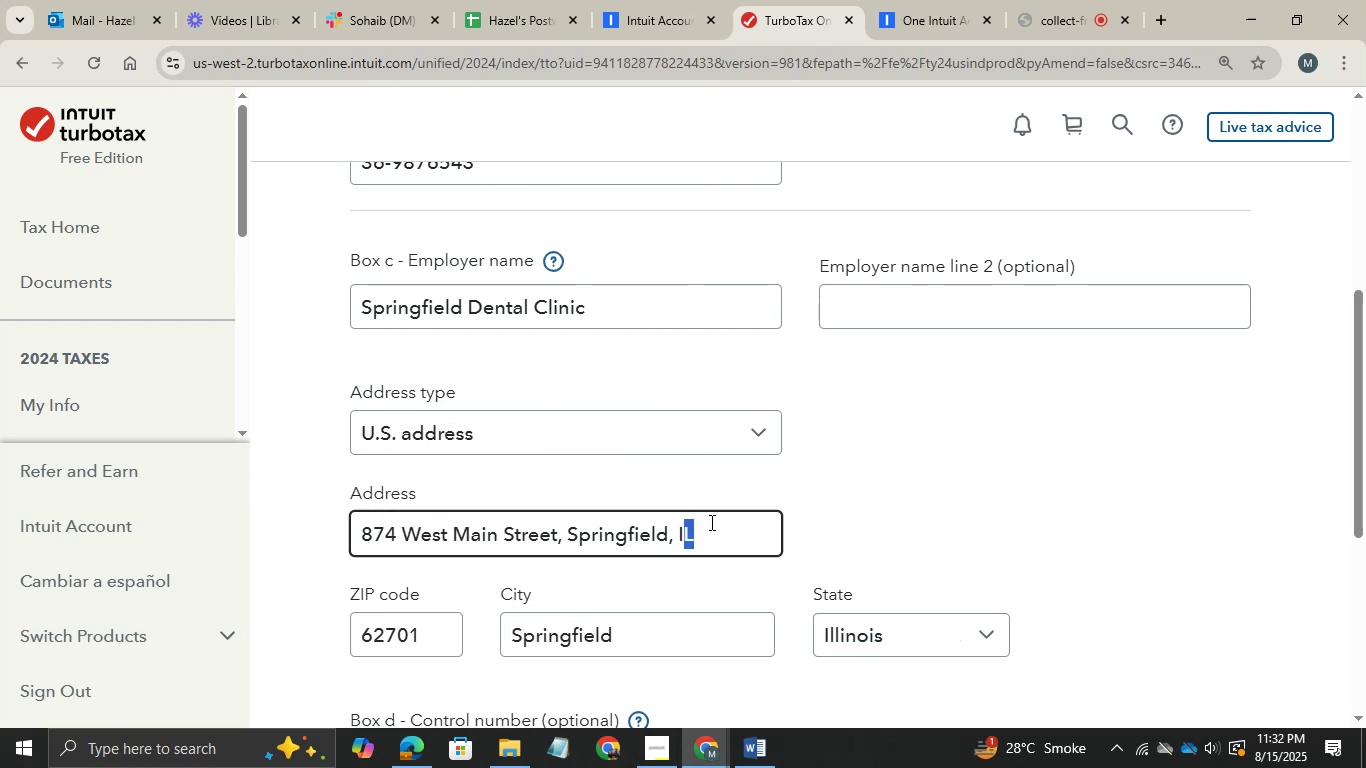 
key(Shift+ArrowLeft)
 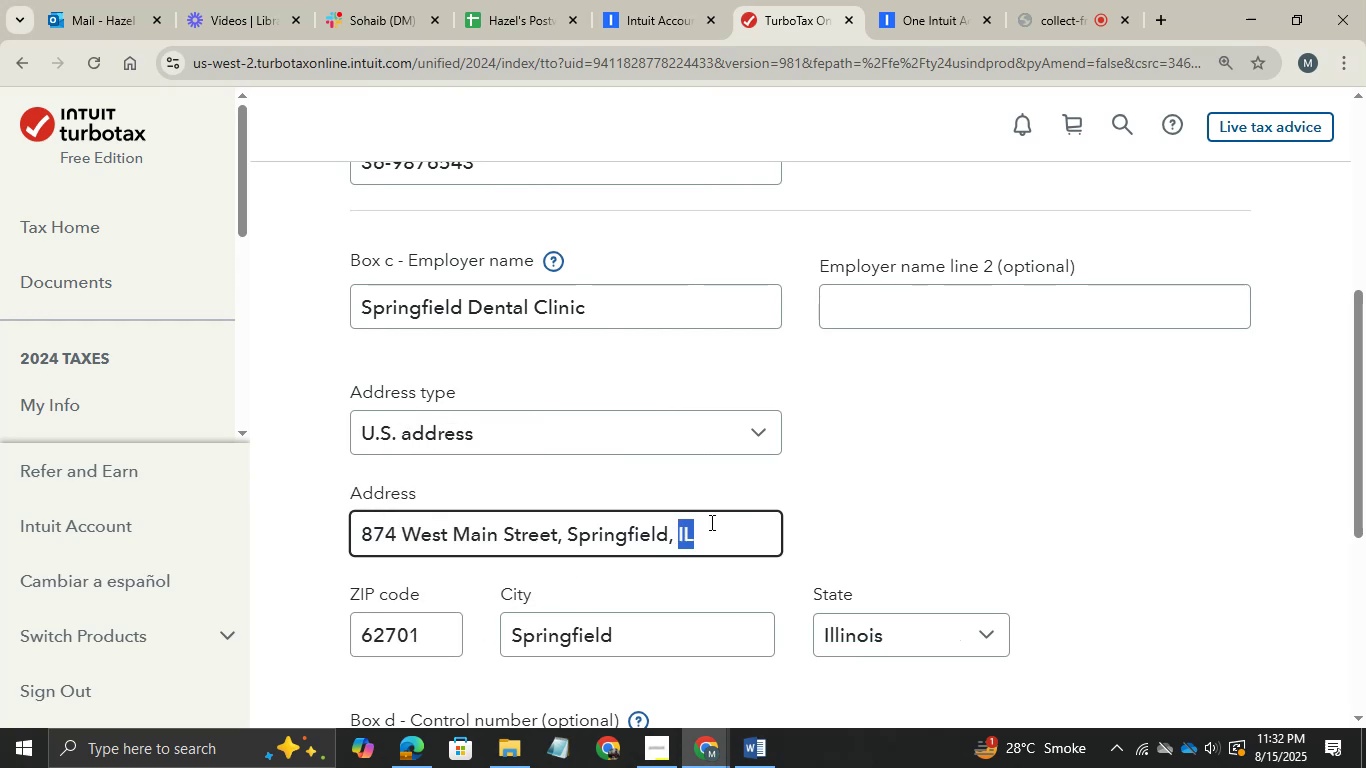 
key(Shift+ArrowLeft)
 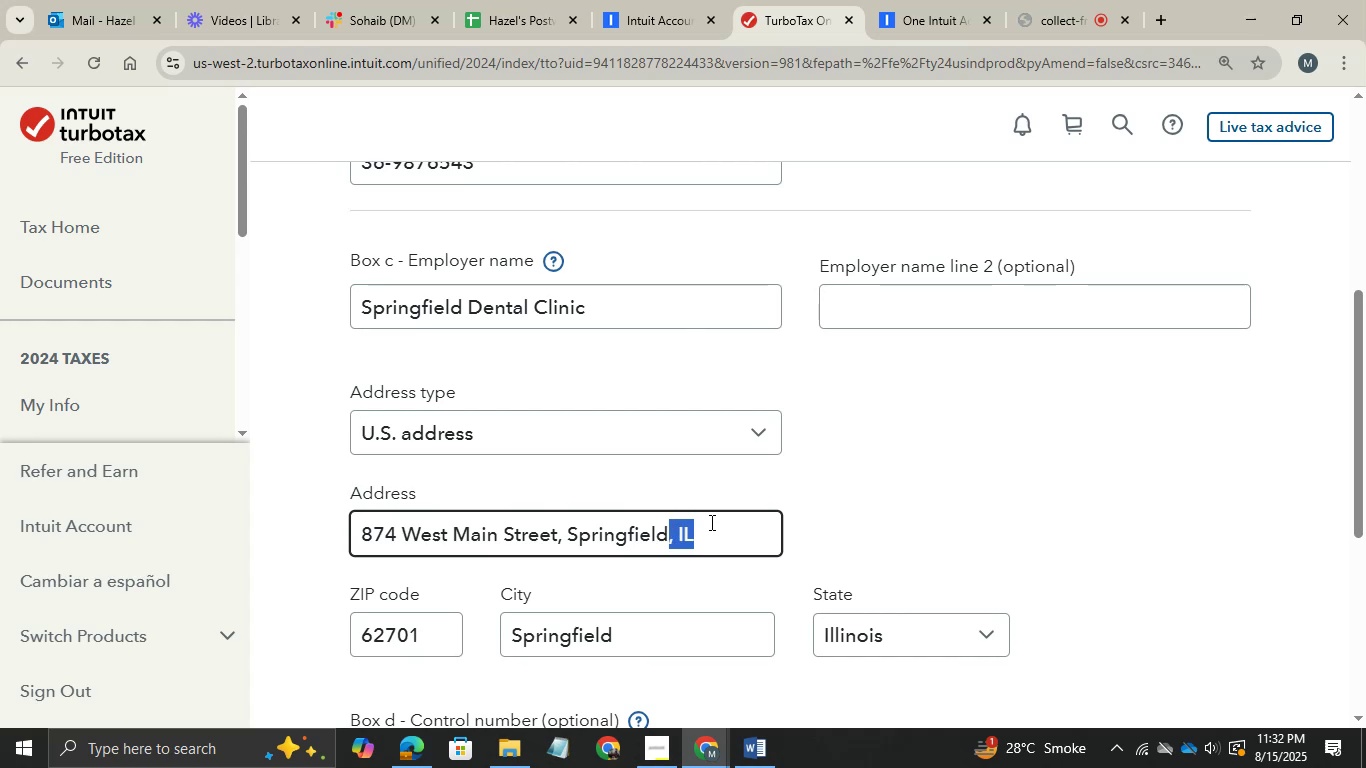 
key(Shift+ArrowLeft)
 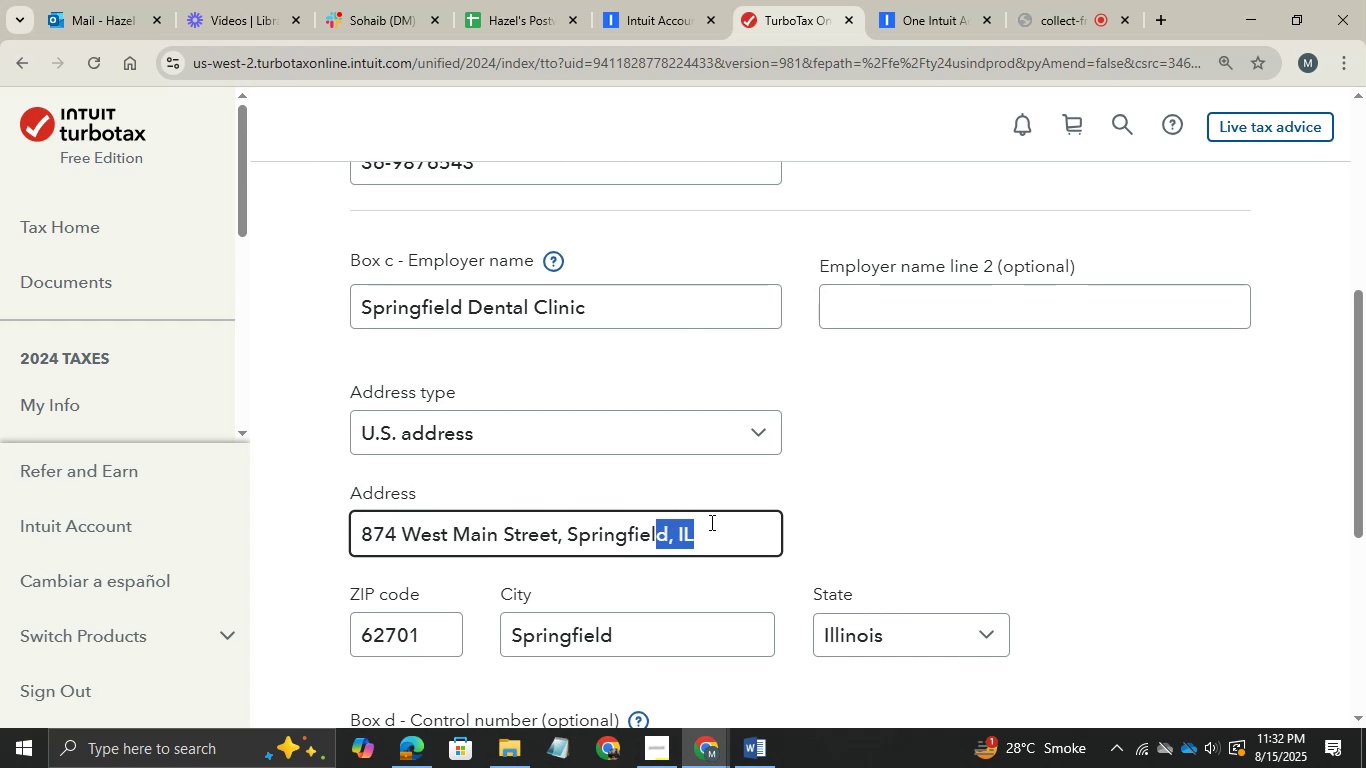 
key(Shift+ArrowLeft)
 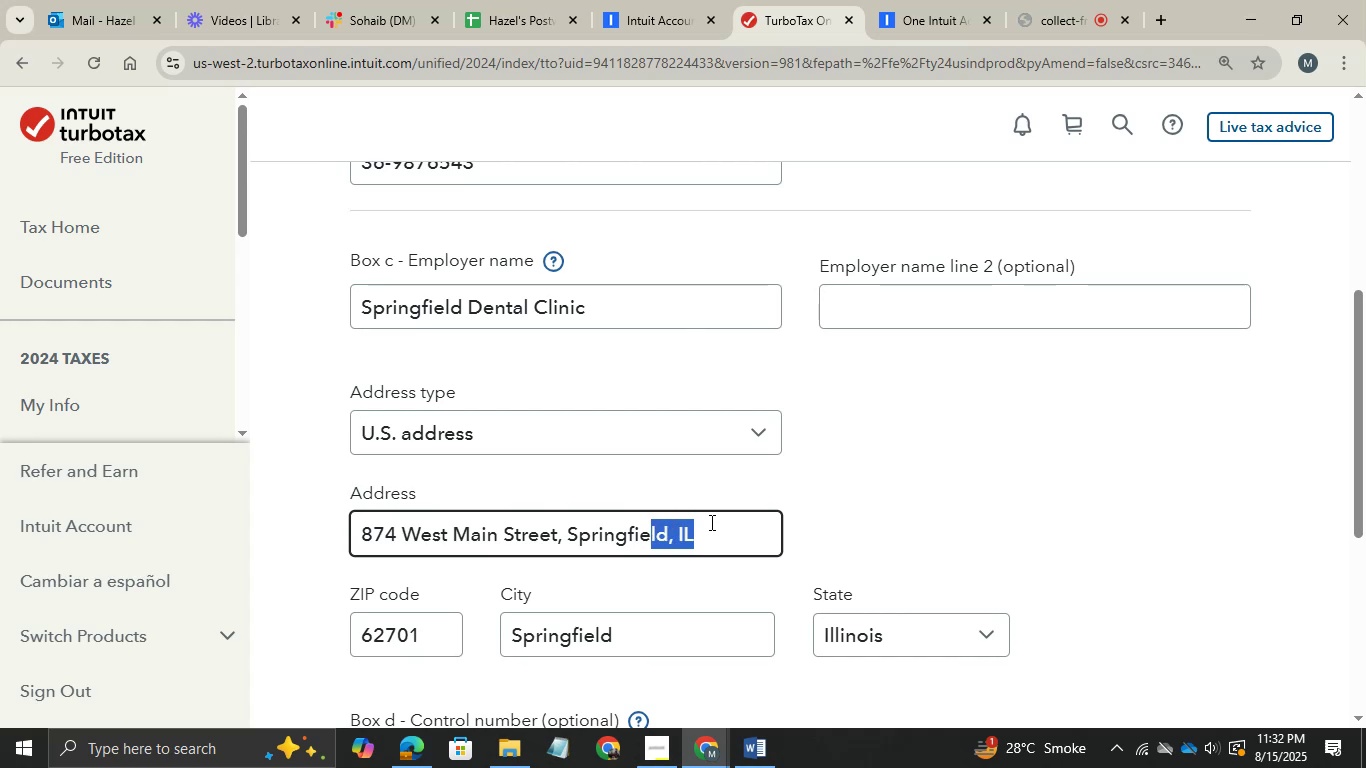 
key(Shift+ArrowLeft)
 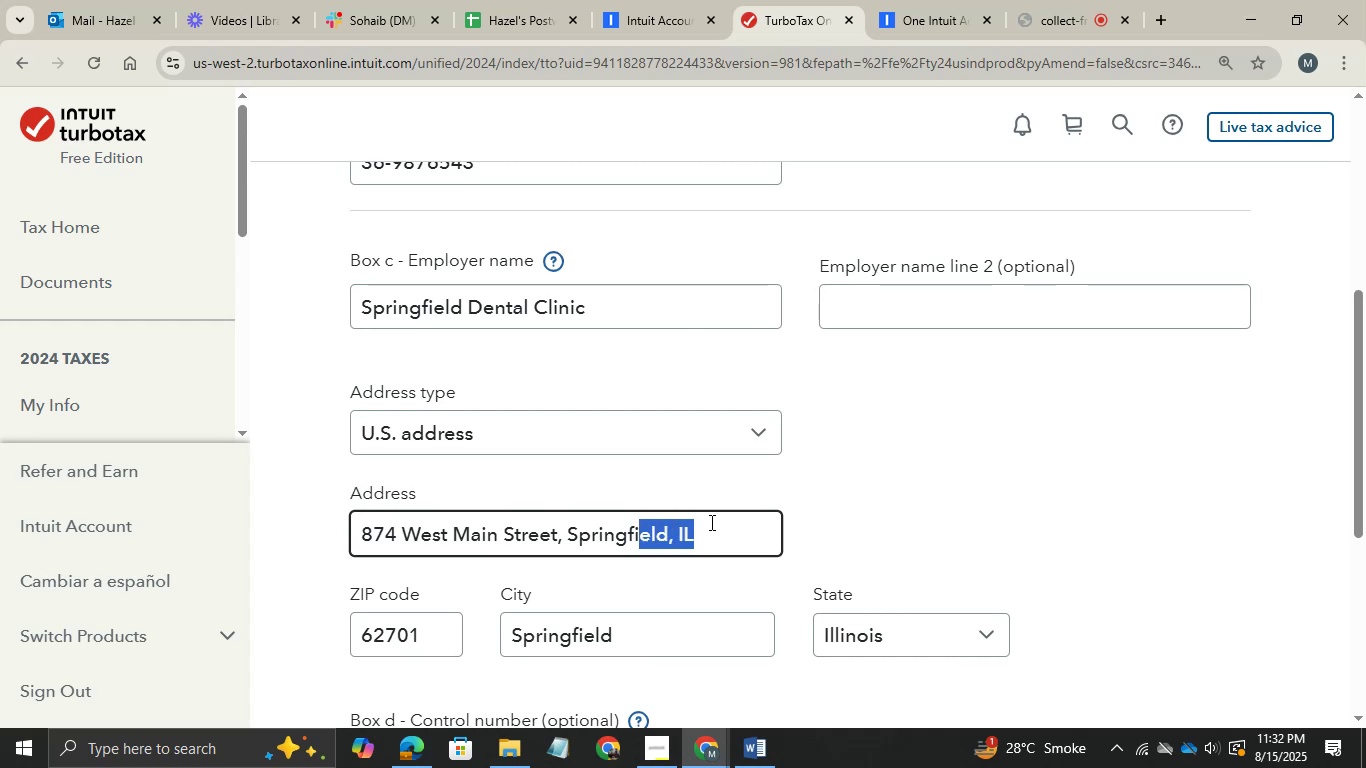 
hold_key(key=ArrowLeft, duration=0.46)
 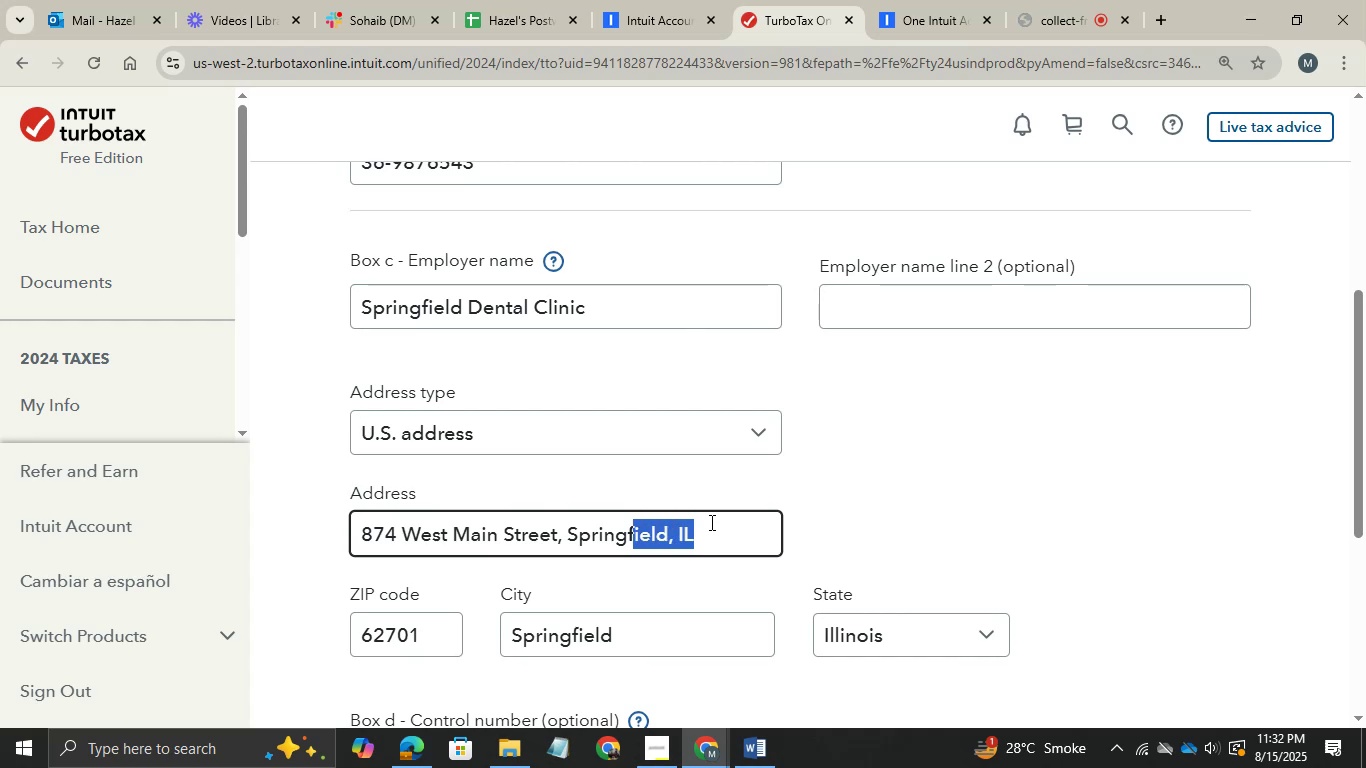 
key(Shift+ArrowLeft)
 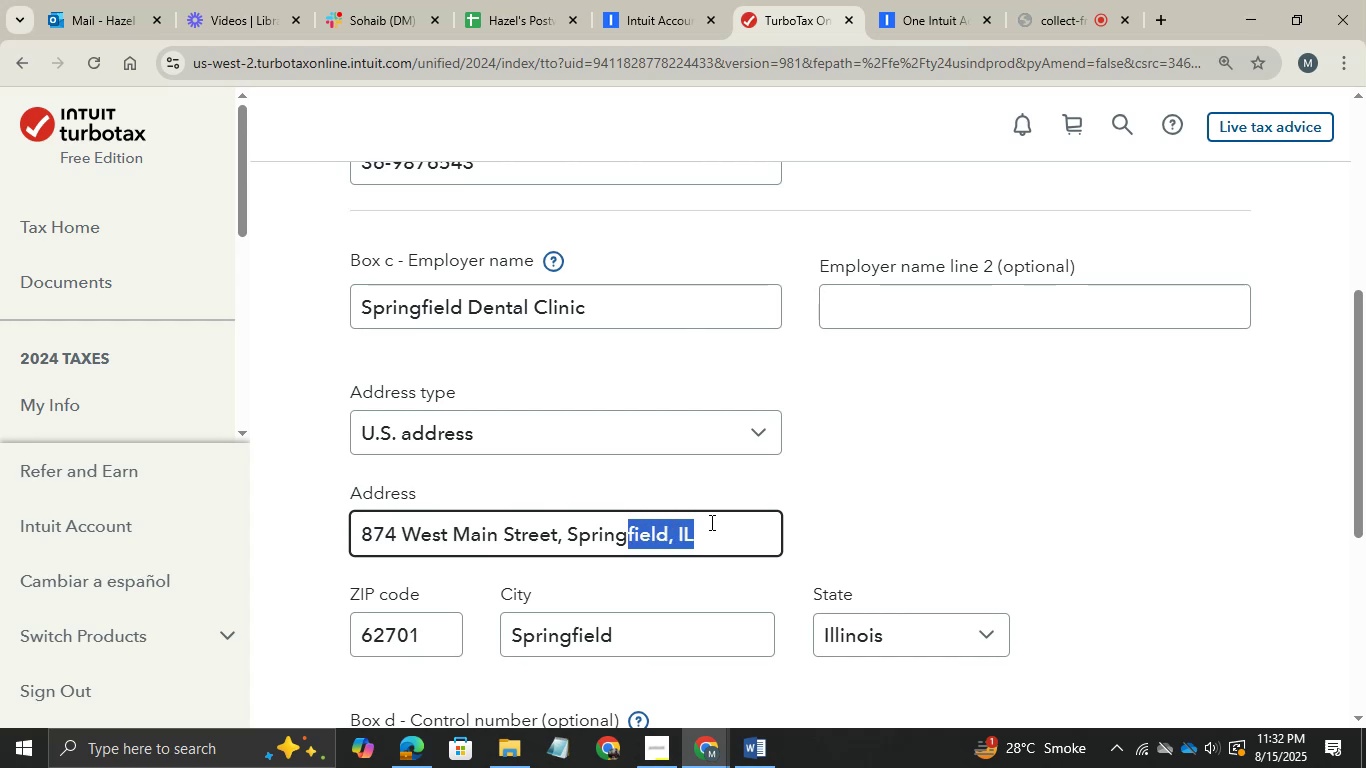 
key(Shift+ArrowLeft)
 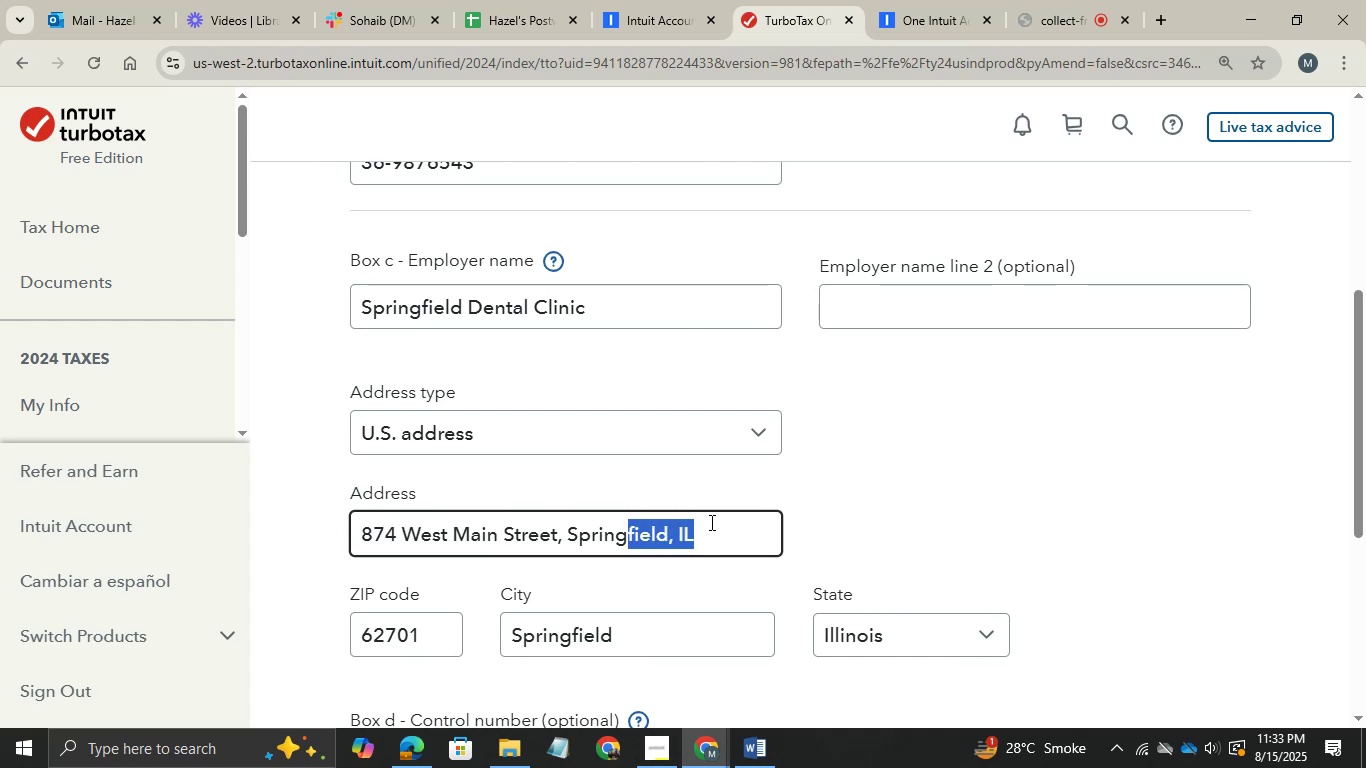 
key(Shift+ArrowLeft)
 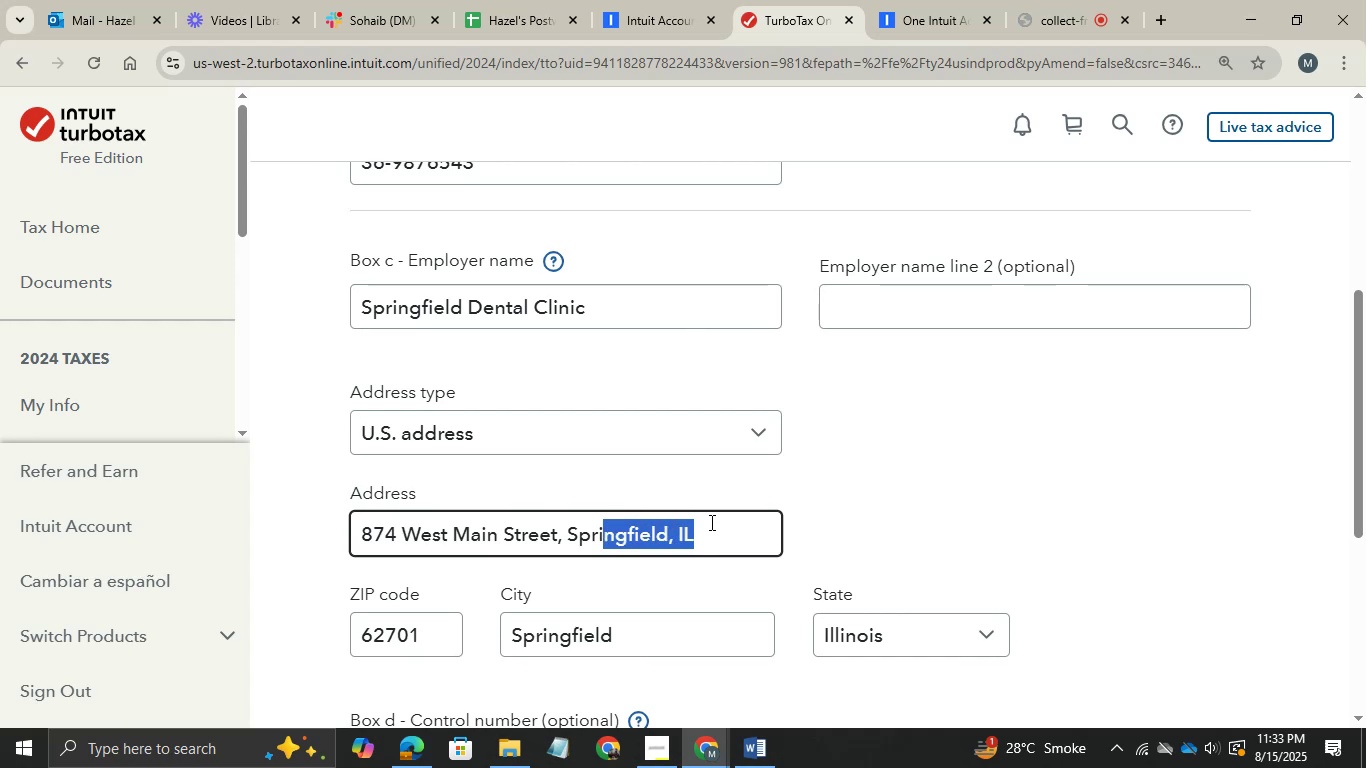 
key(Shift+ArrowLeft)
 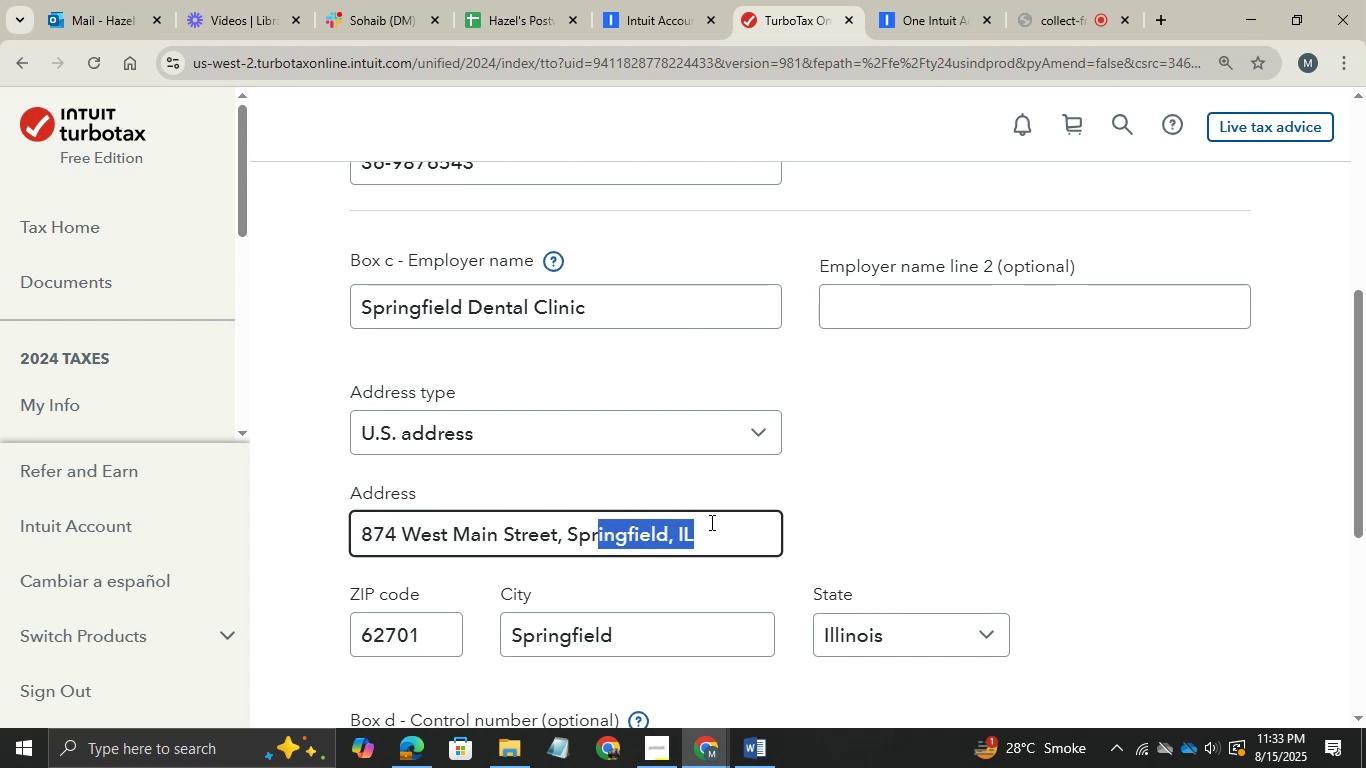 
key(Shift+ArrowLeft)
 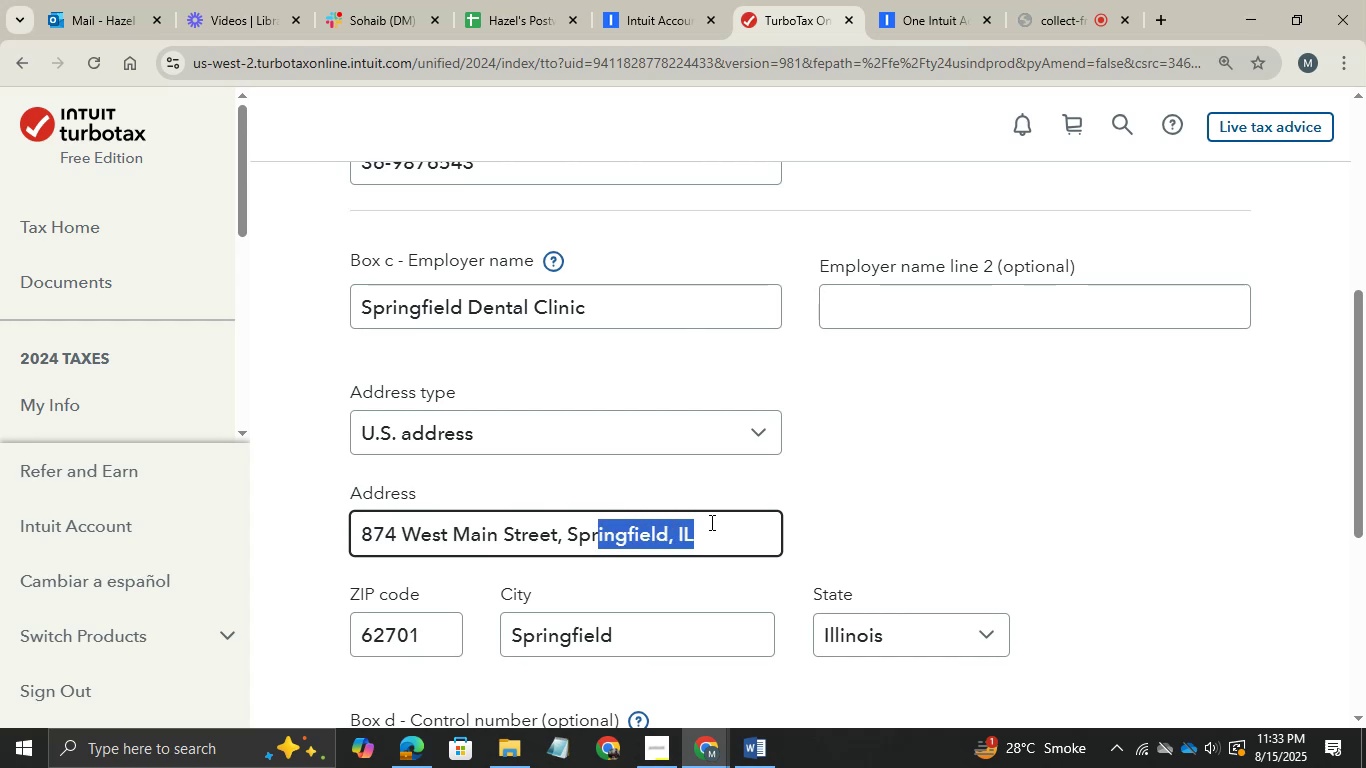 
key(Shift+ArrowLeft)
 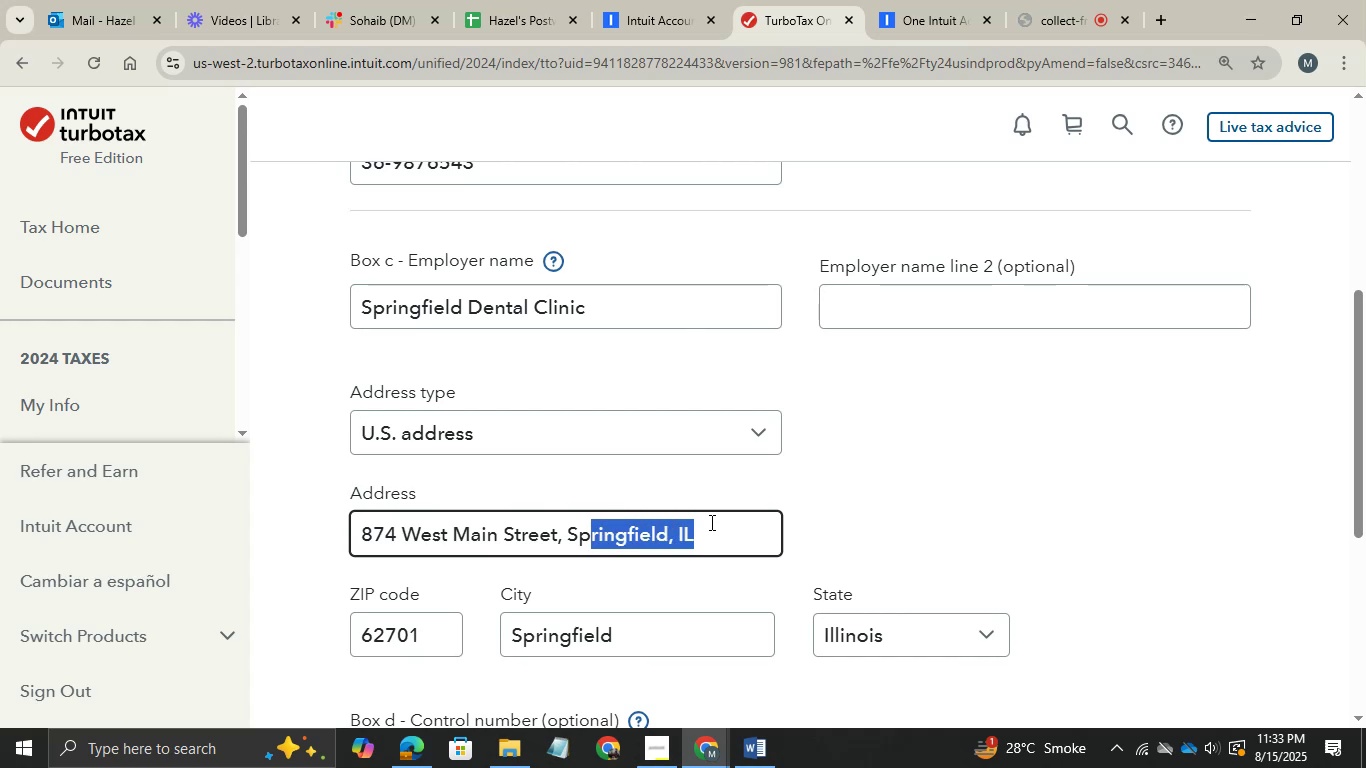 
key(Shift+ArrowLeft)
 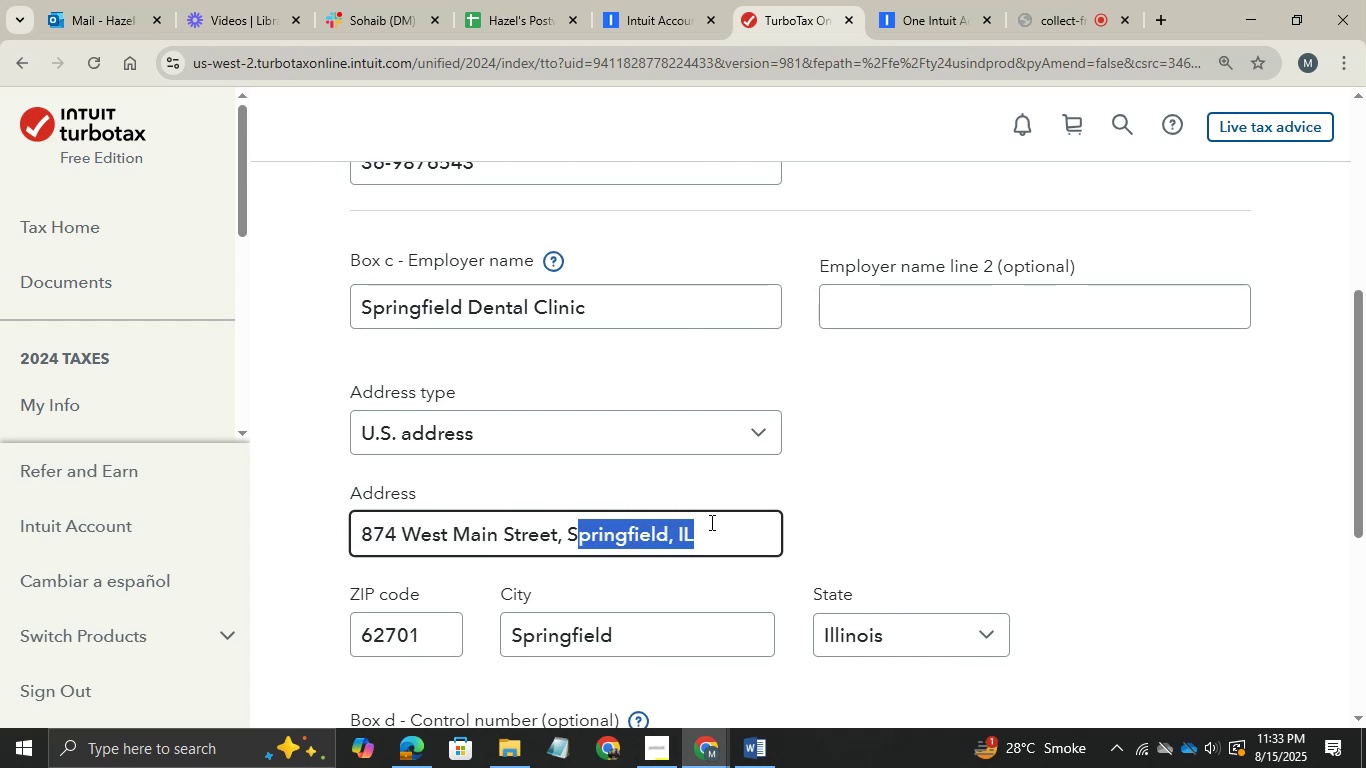 
key(Shift+ArrowLeft)
 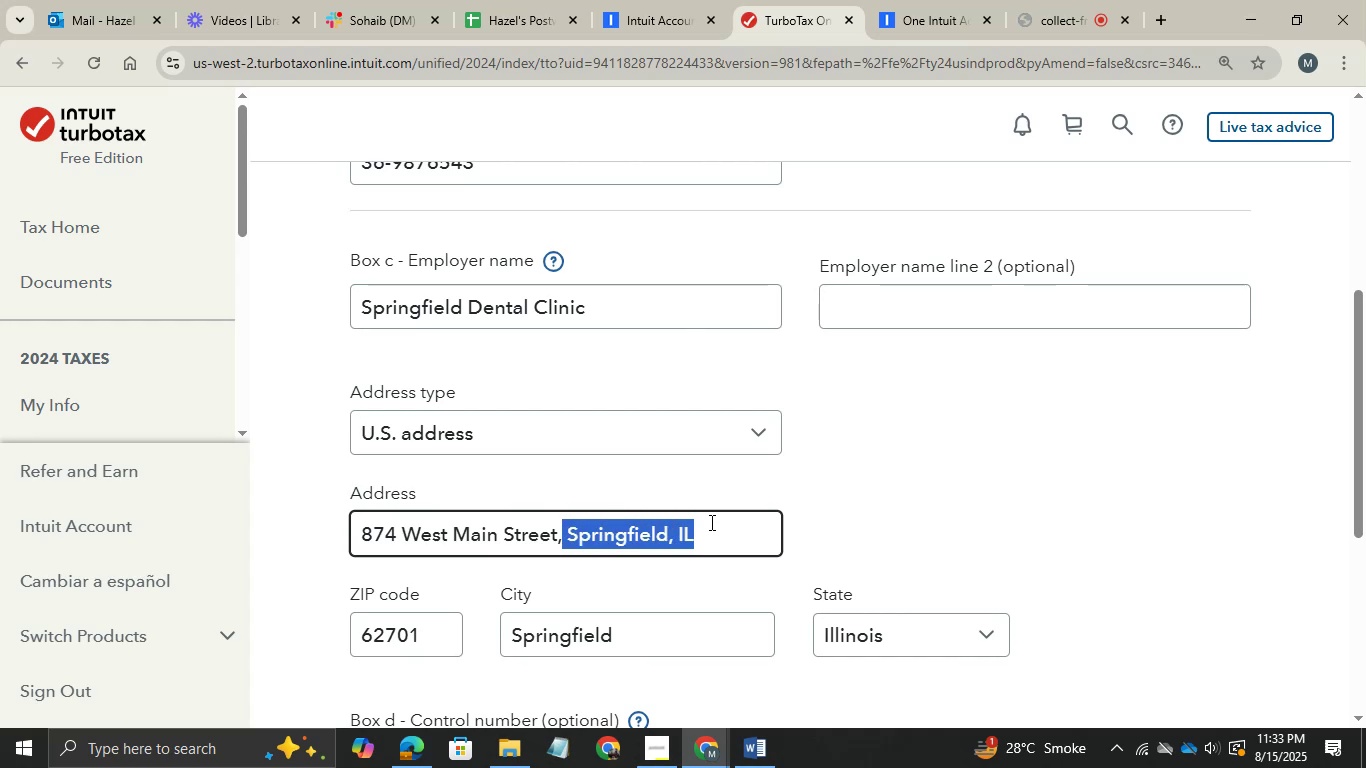 
key(Shift+ArrowLeft)
 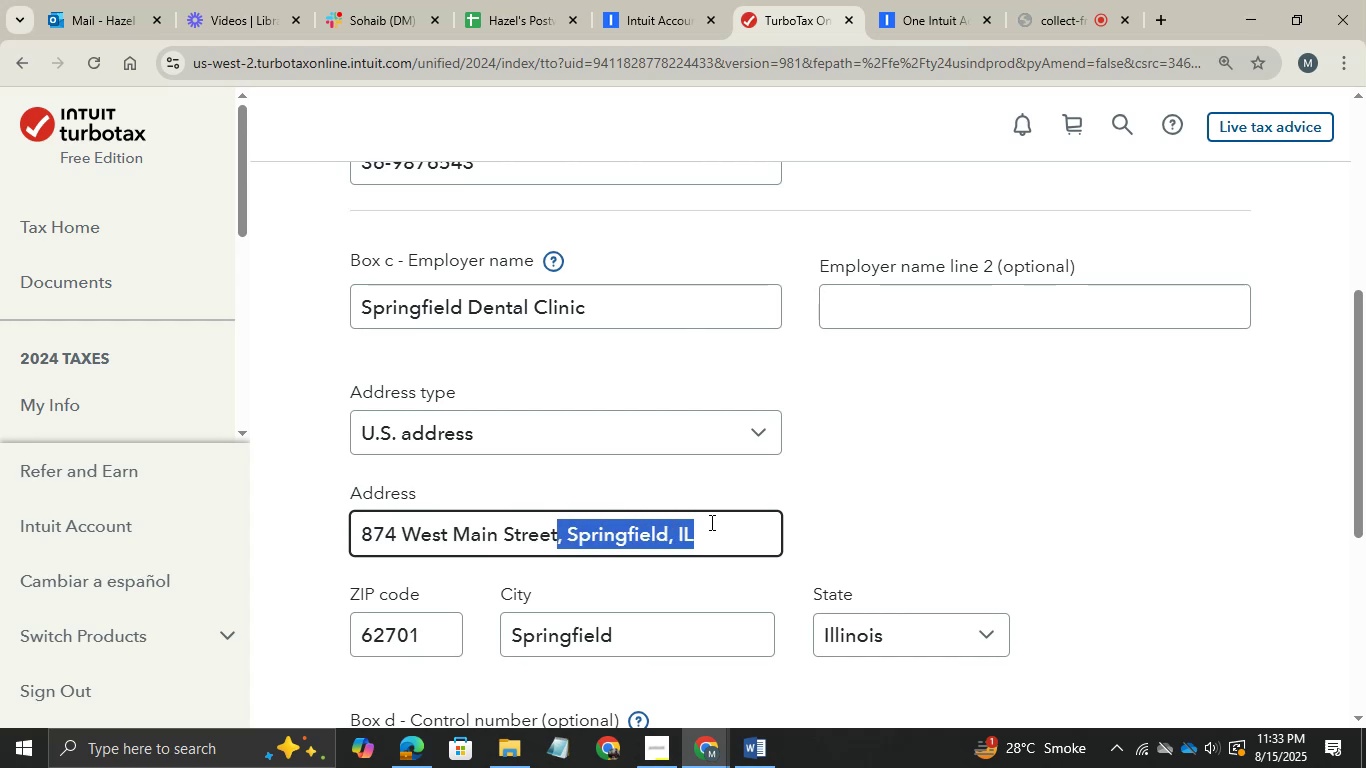 
key(Backspace)
 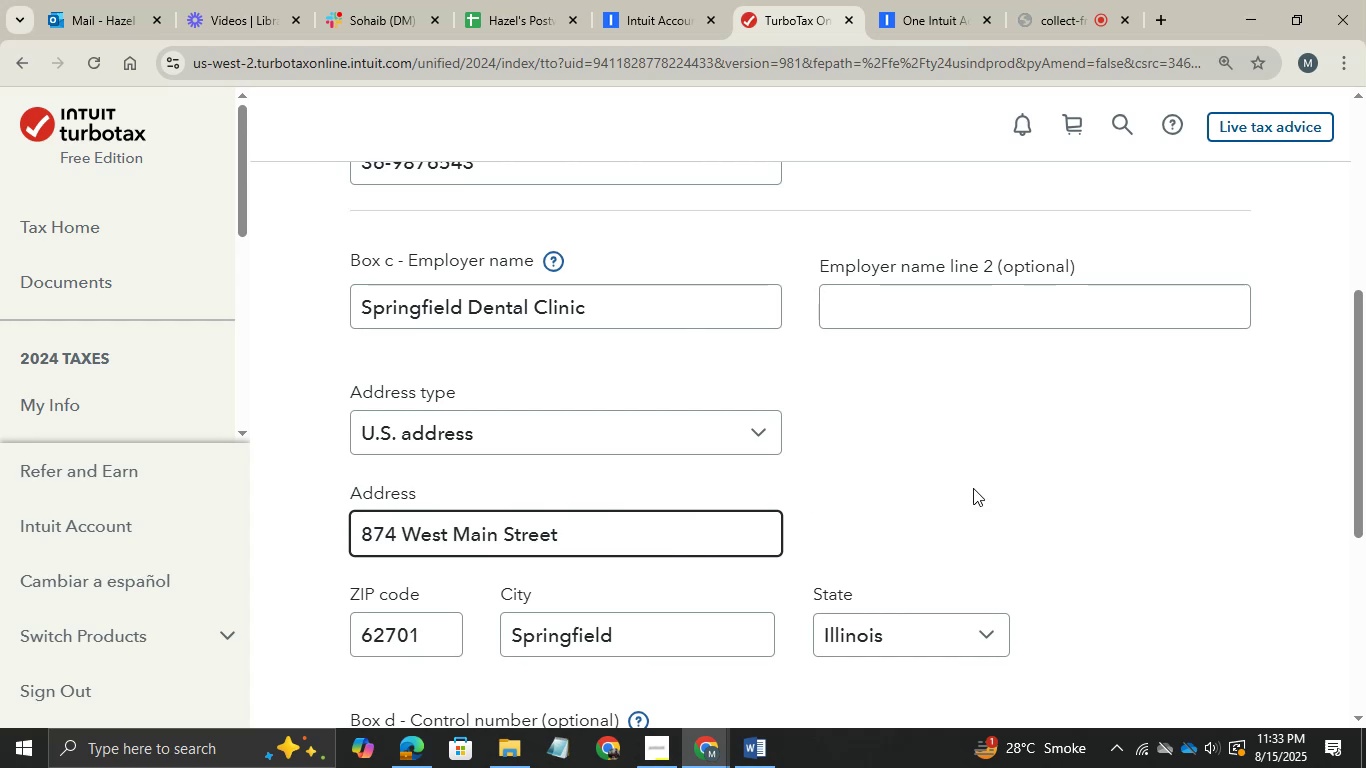 
scroll: coordinate [473, 621], scroll_direction: down, amount: 5.0
 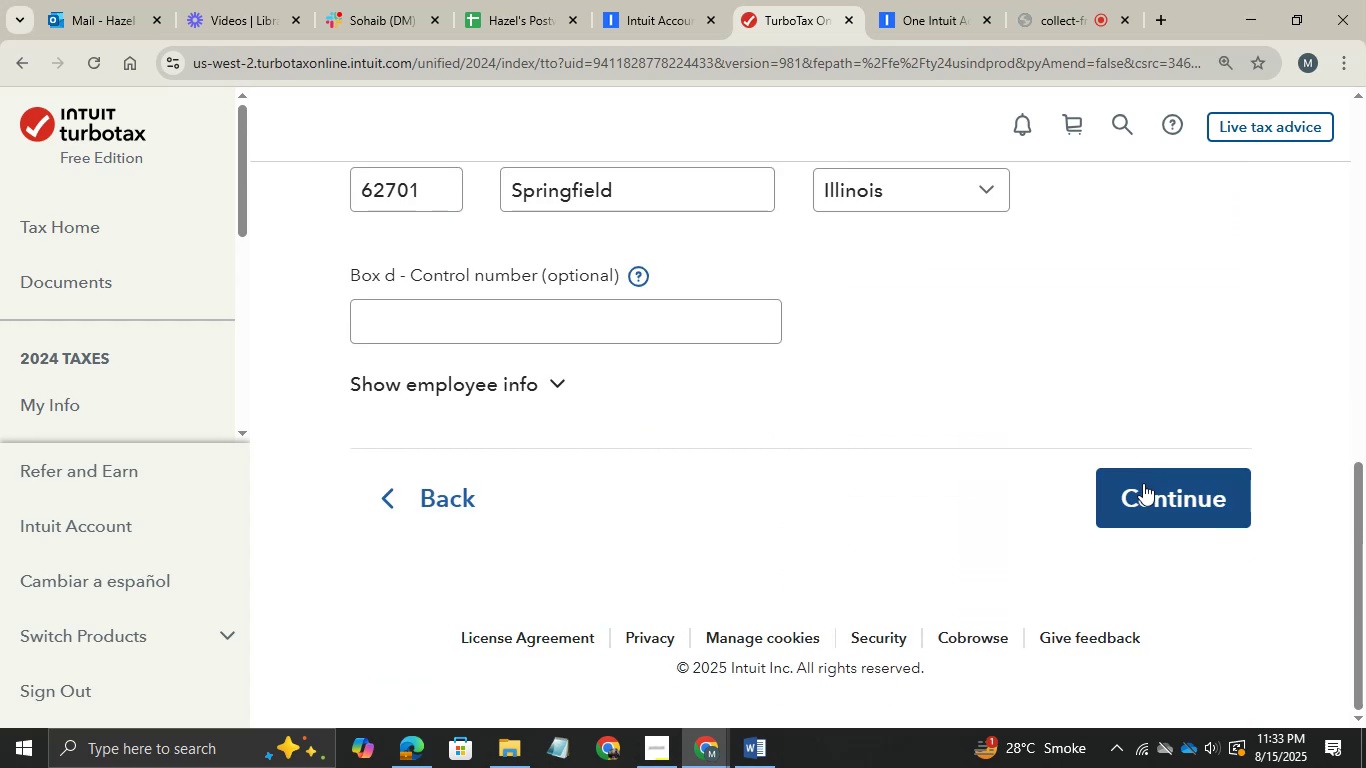 
left_click([1143, 490])
 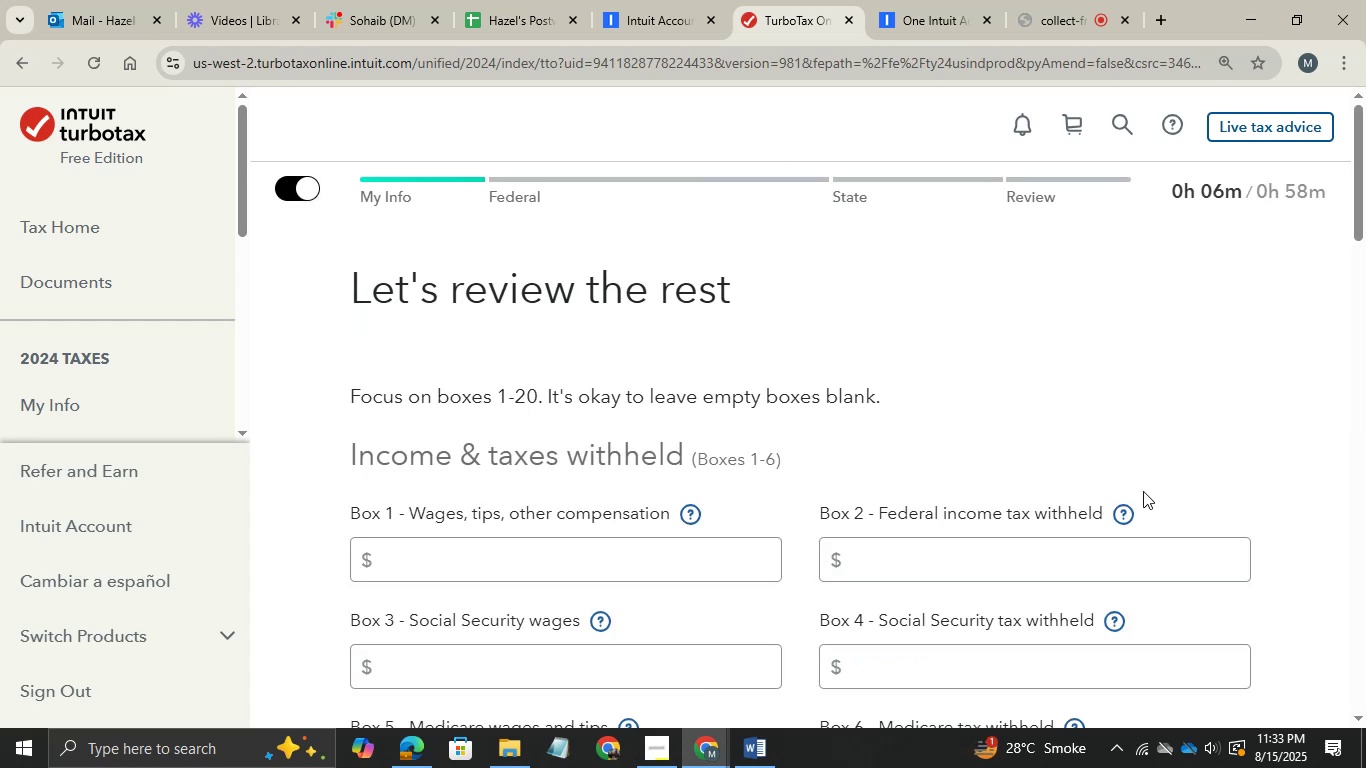 
wait(11.84)
 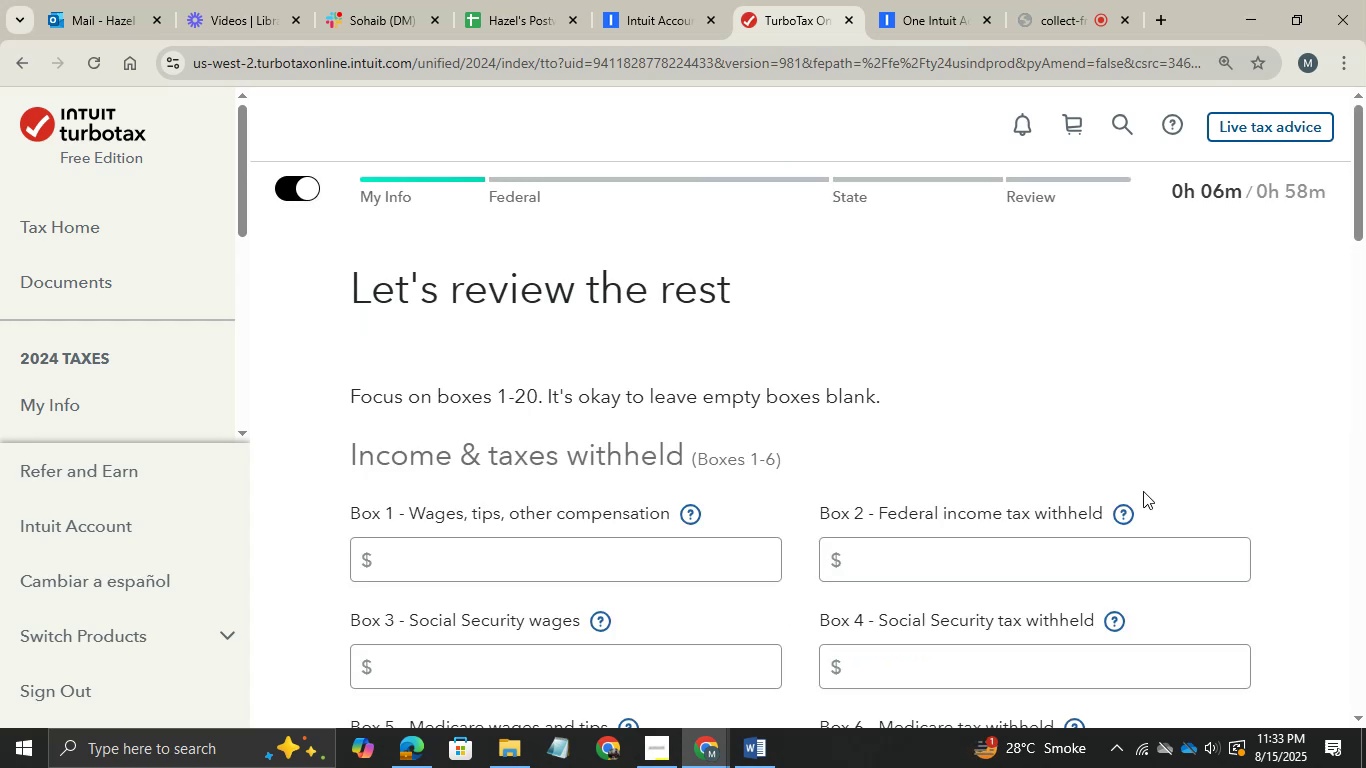 
key(Alt+Tab)
 